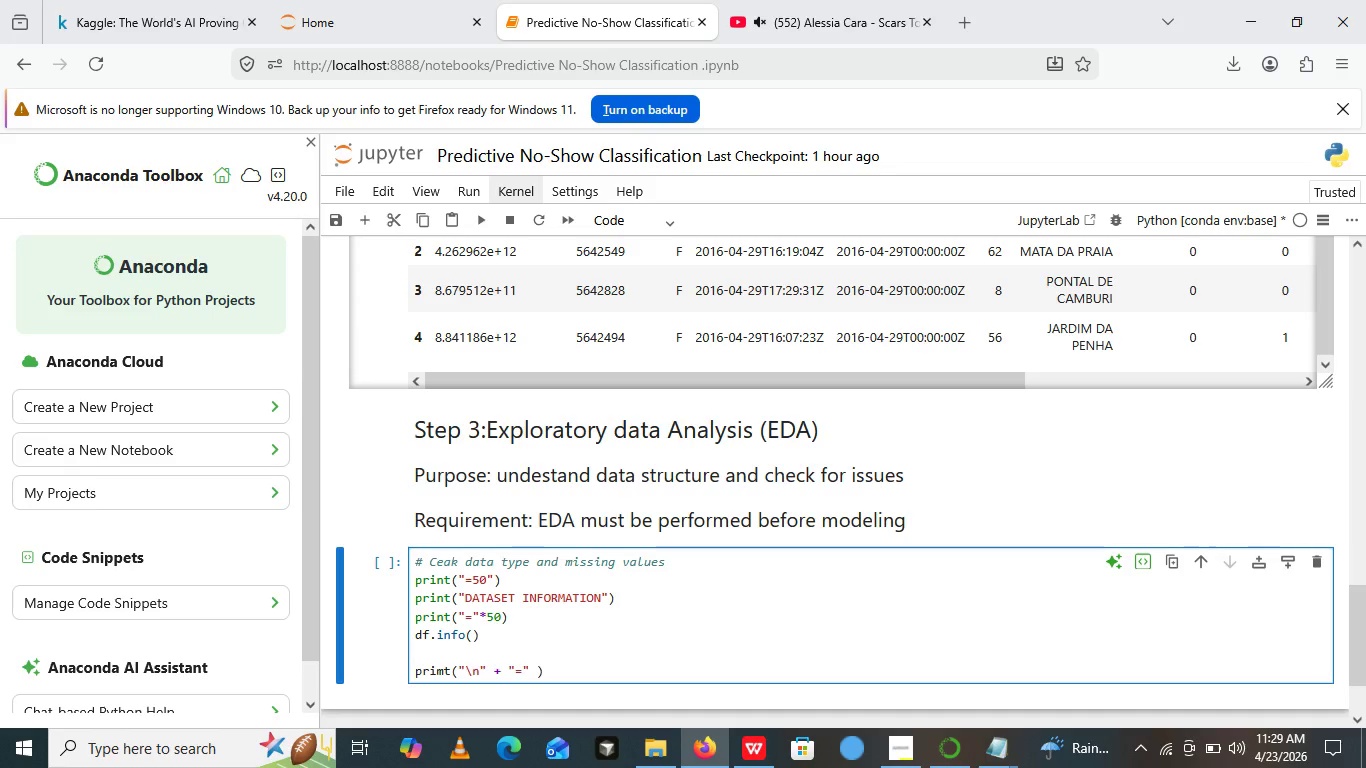 
type(*50)
 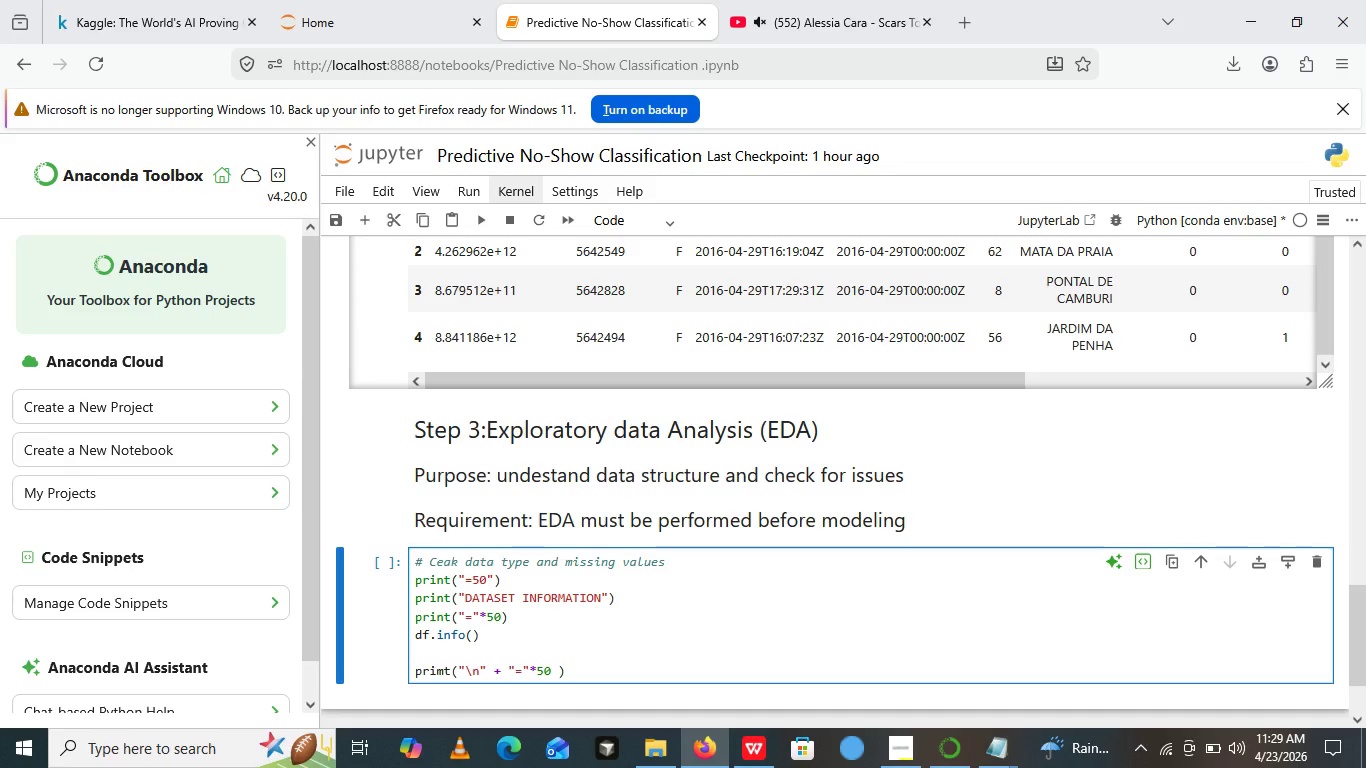 
key(ArrowRight)
 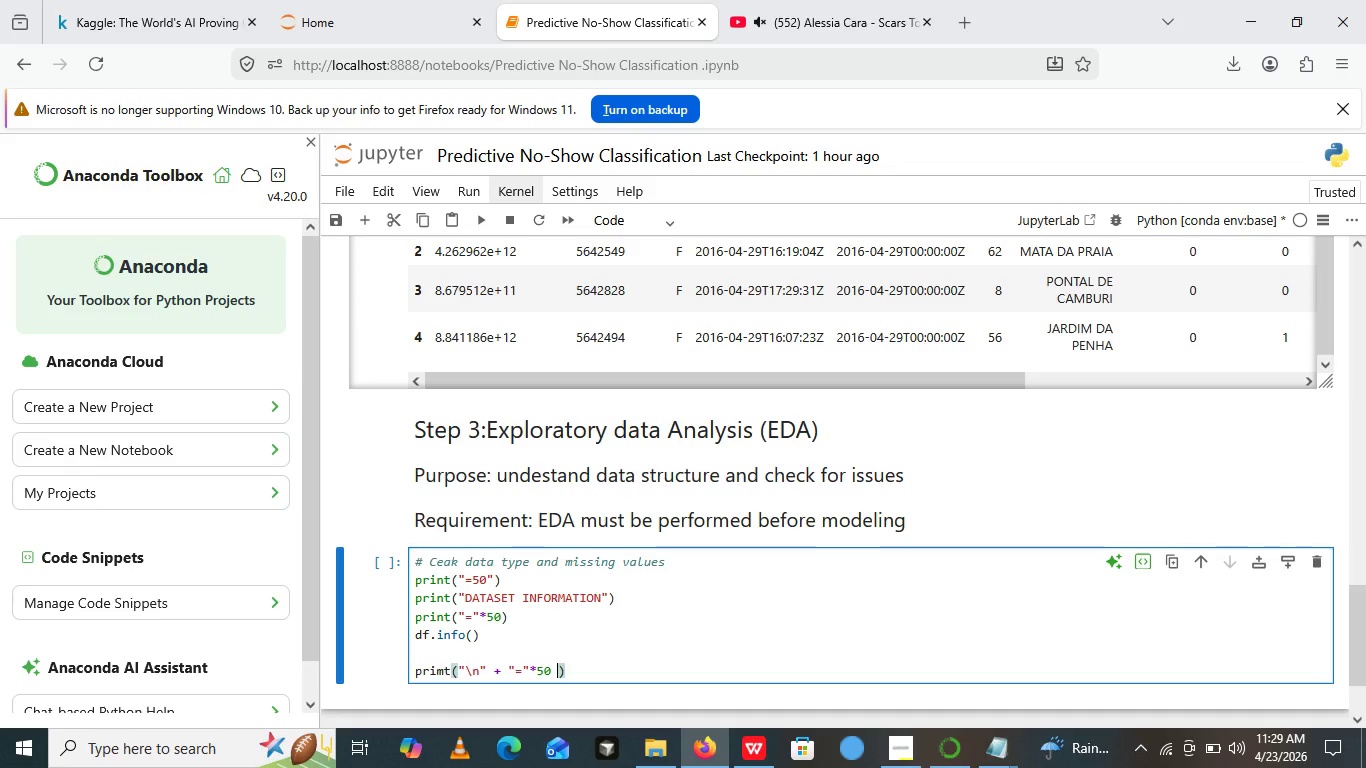 
key(Backspace)
 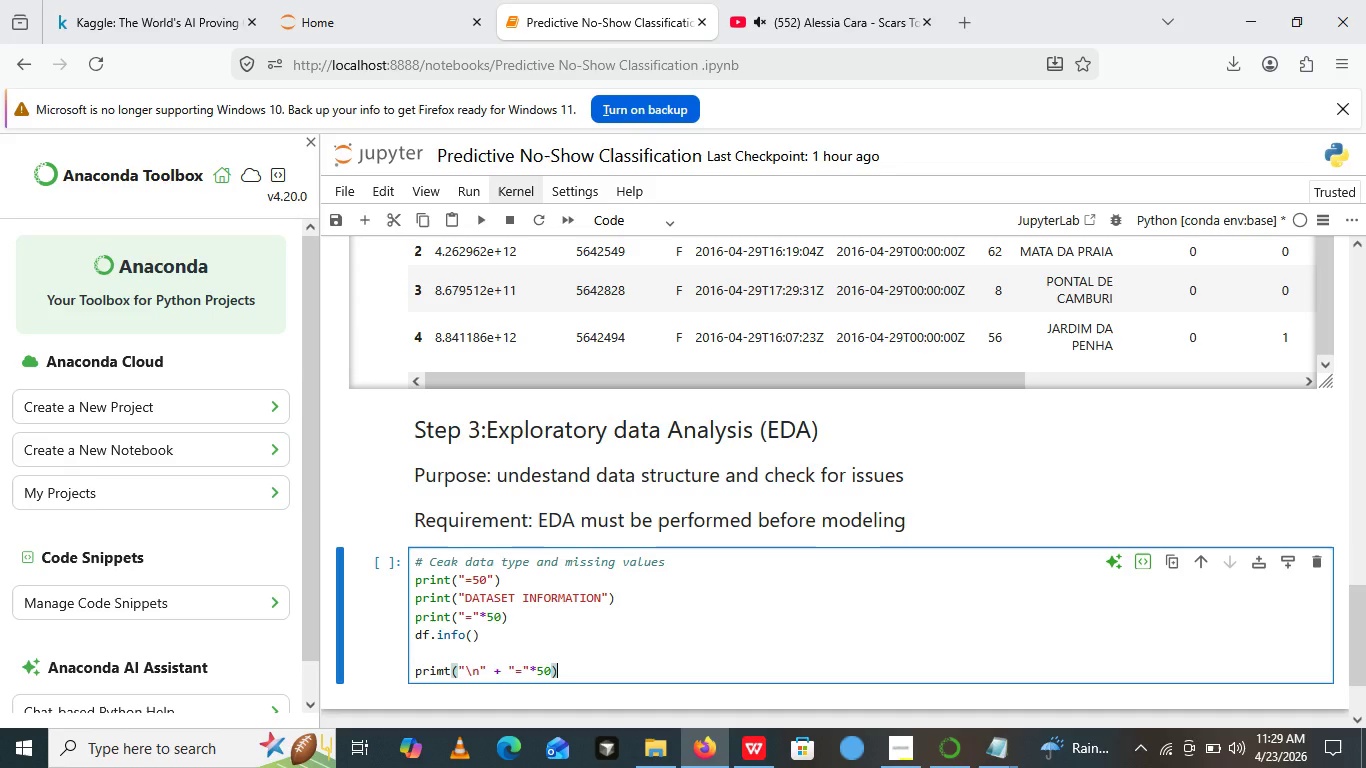 
key(ArrowRight)
 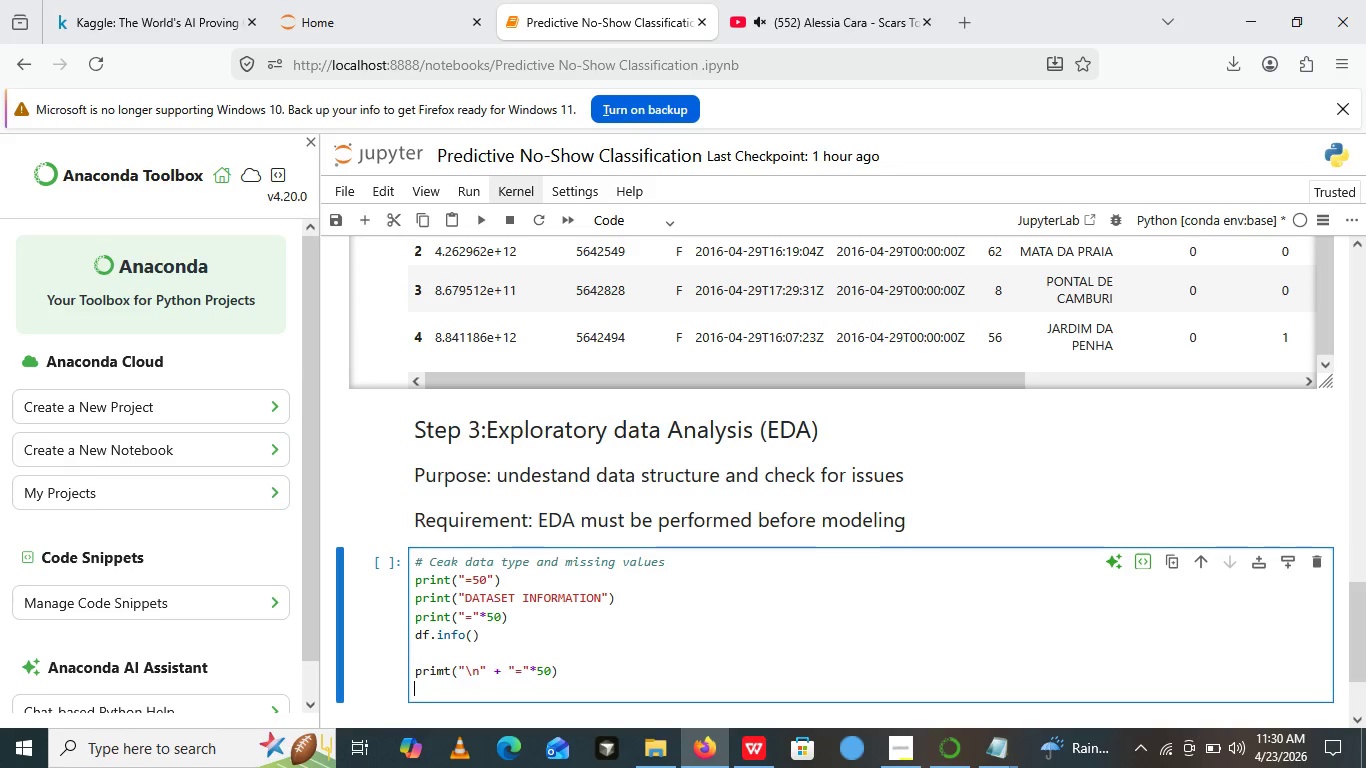 
key(Enter)
 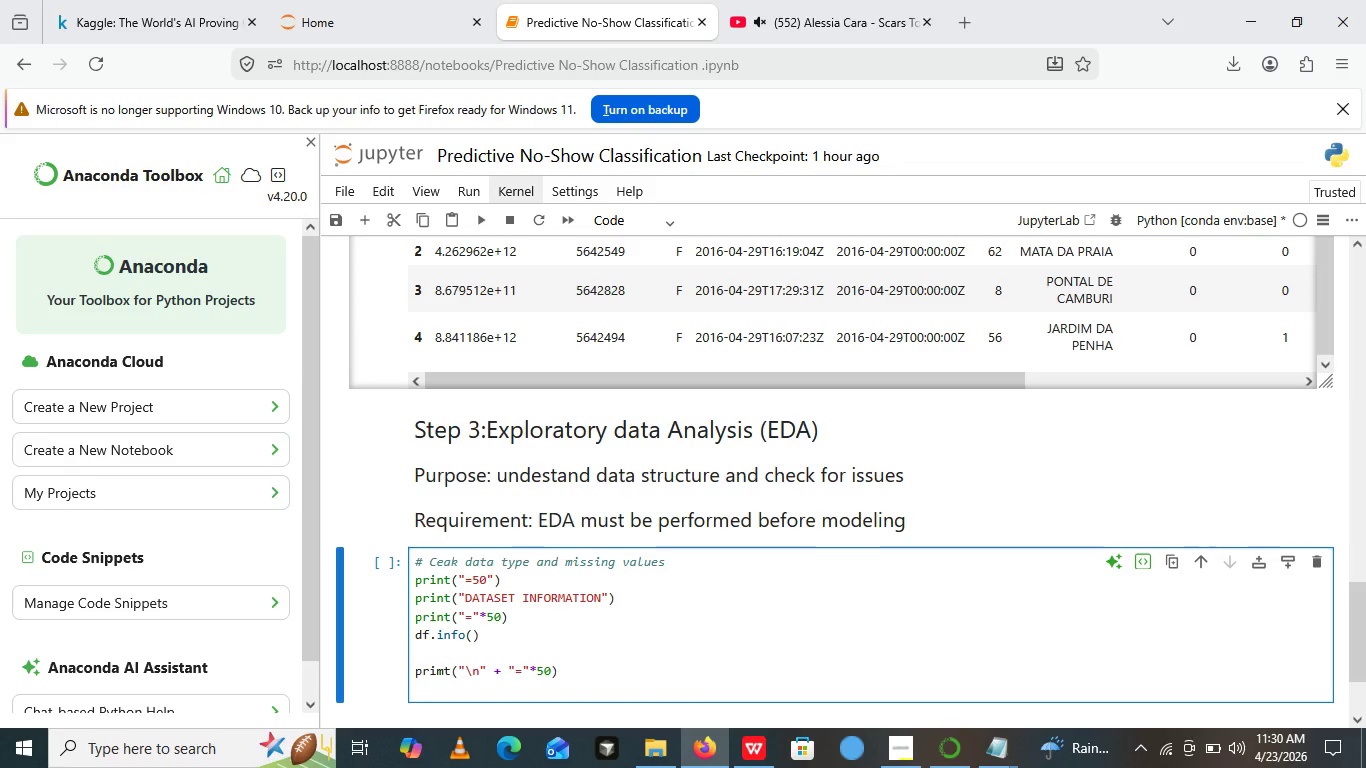 
type(print())
 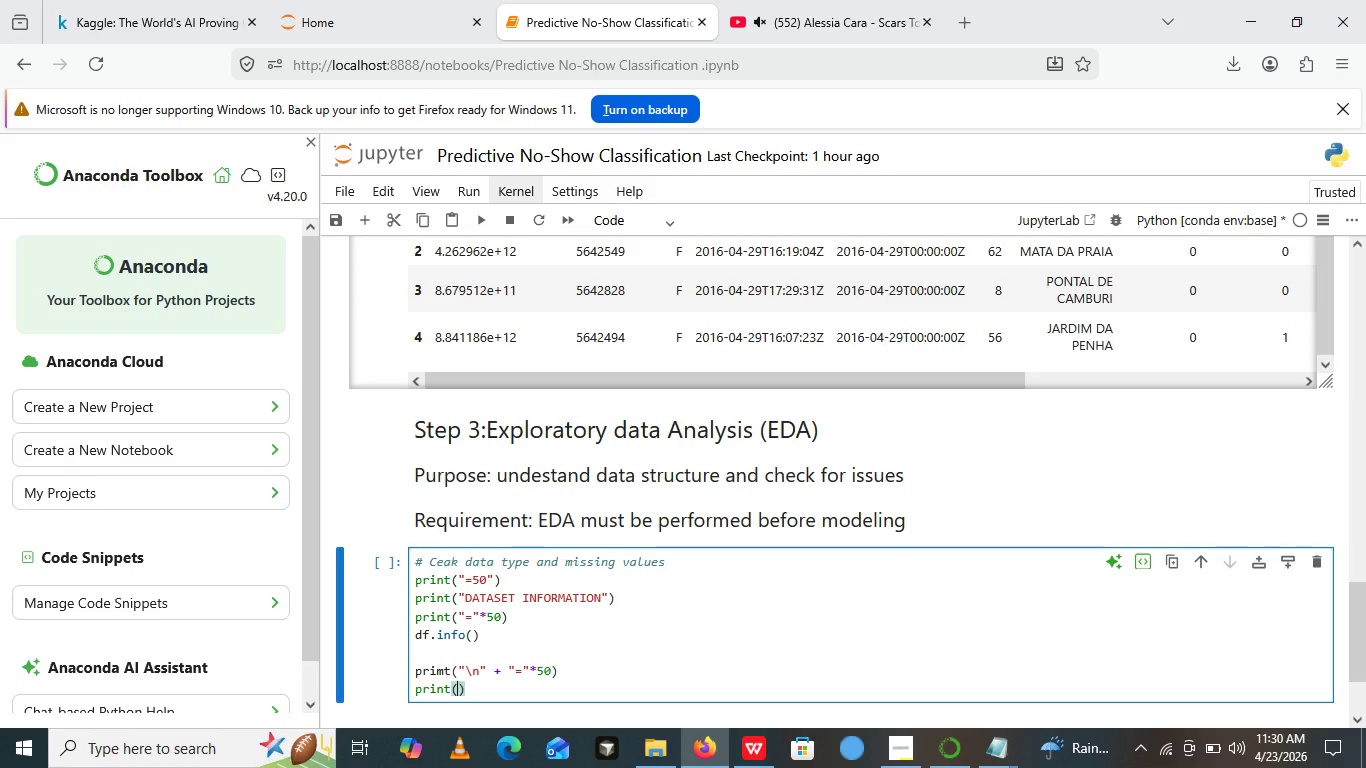 
key(ArrowLeft)
 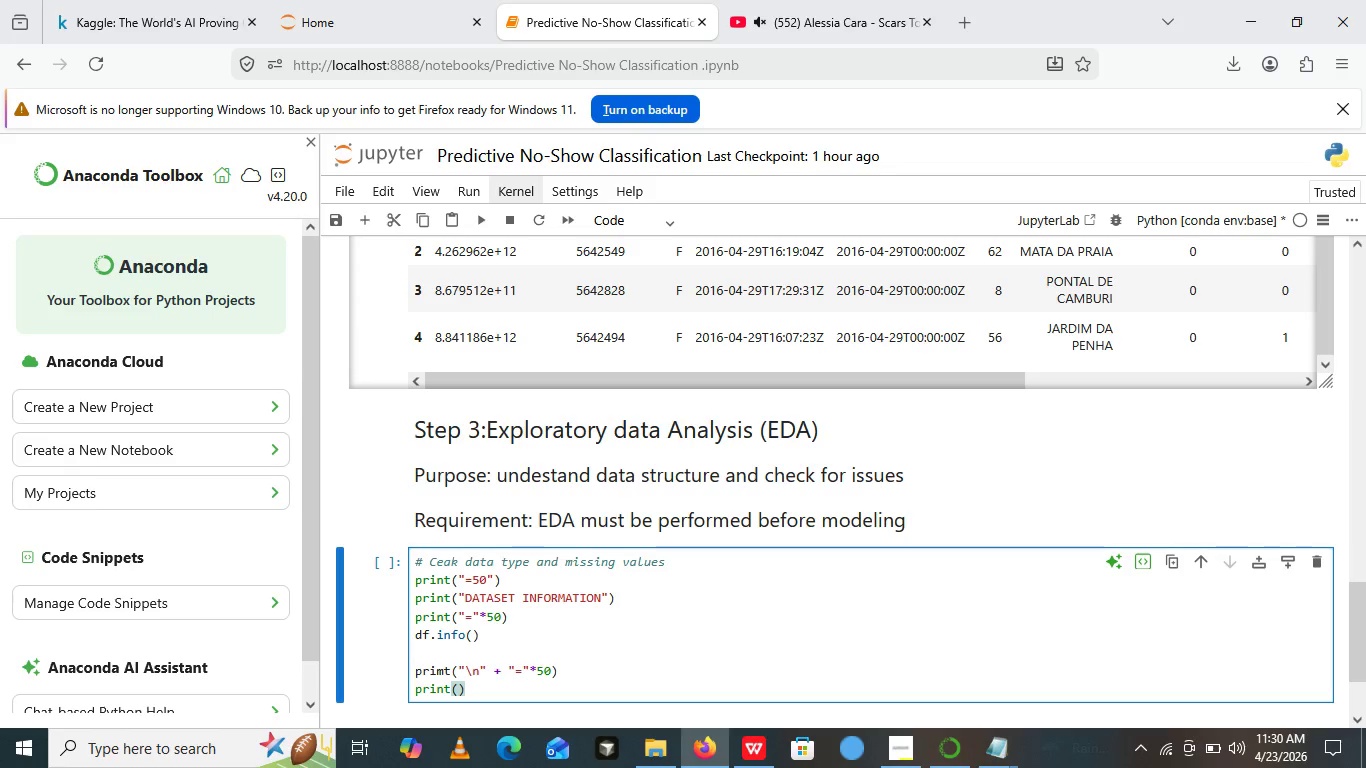 
key(Shift+Quote)
 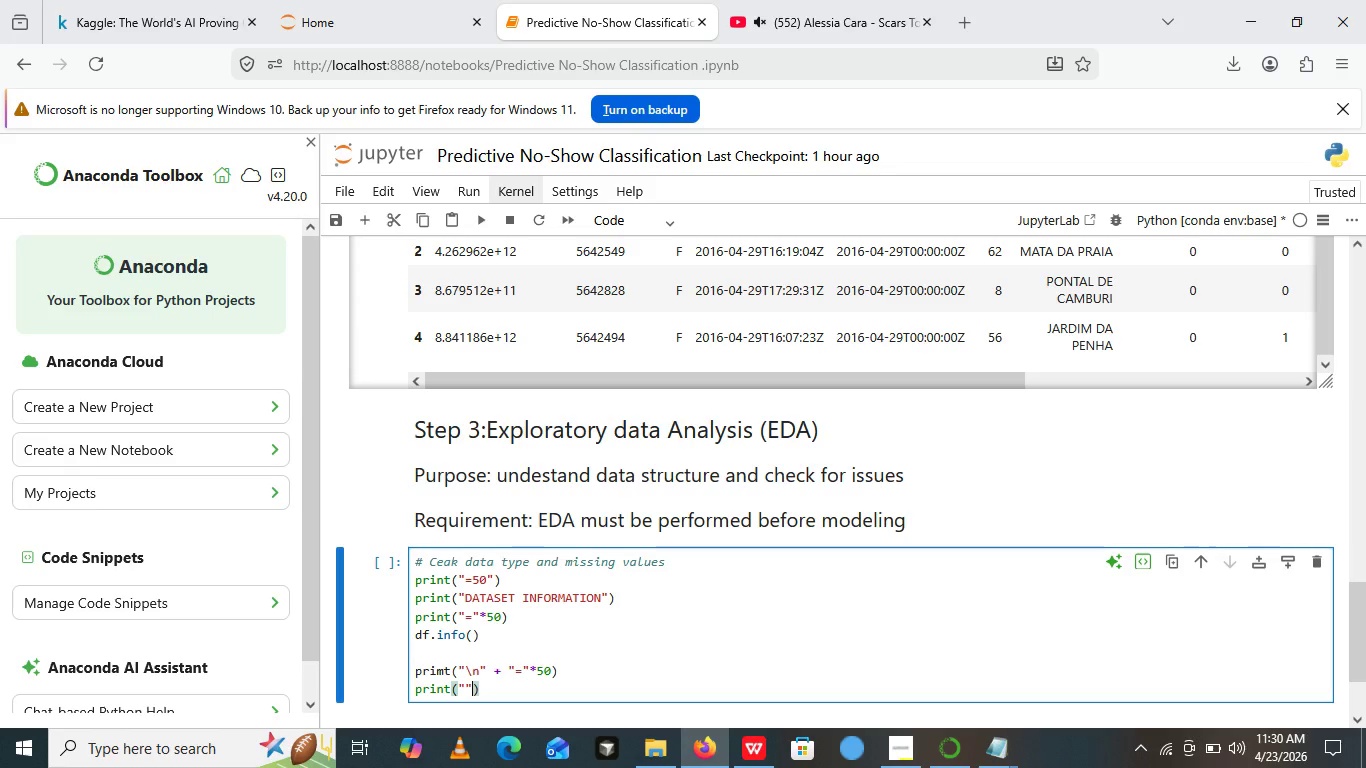 
key(Shift+Quote)
 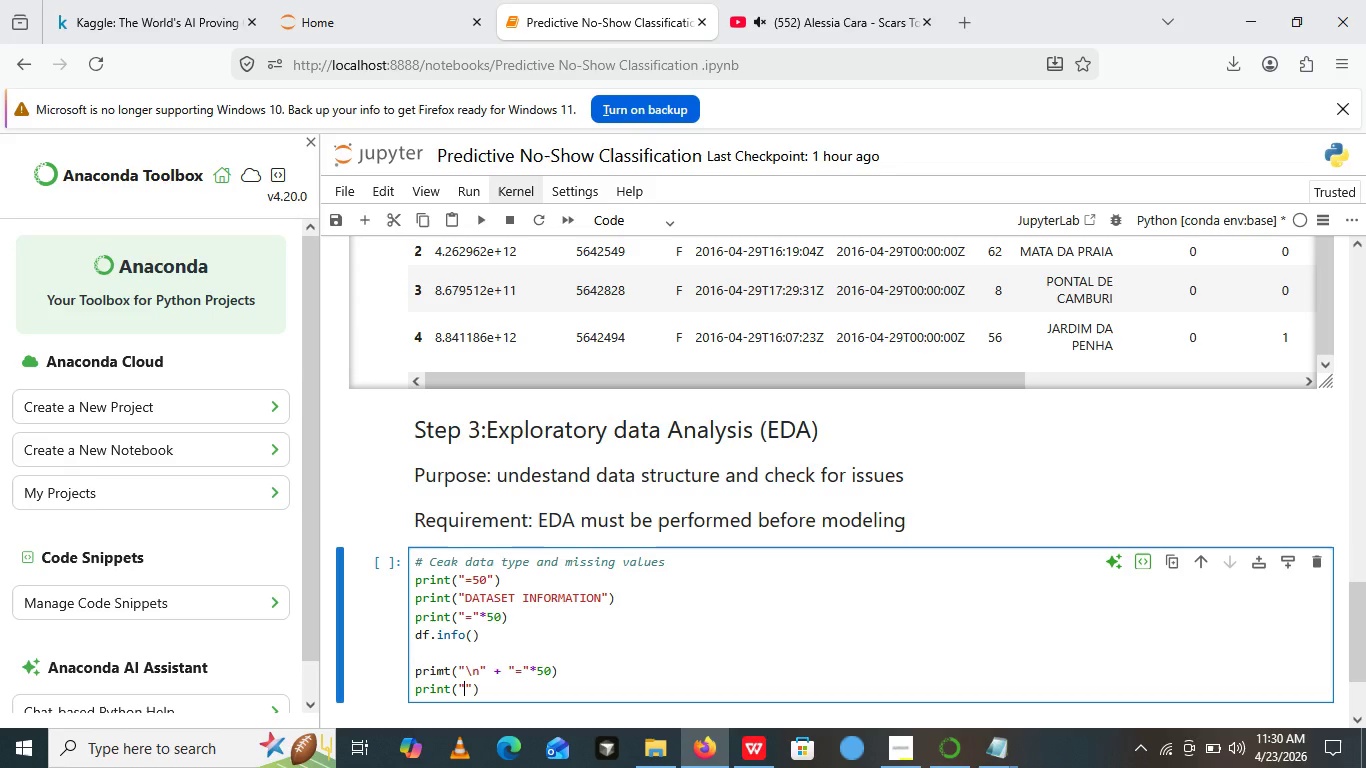 
key(ArrowLeft)
 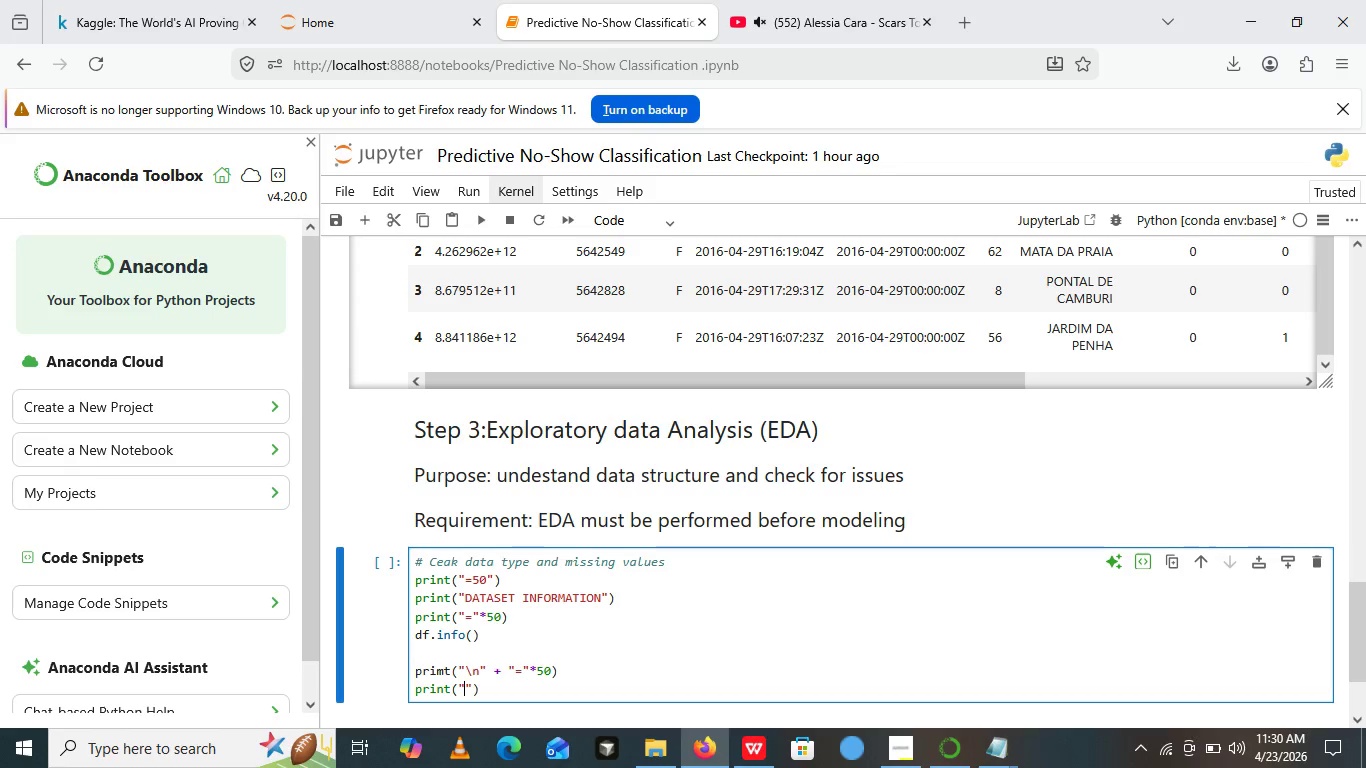 
type(Mi)
key(Backspace)
type(ISSING VALUES)
 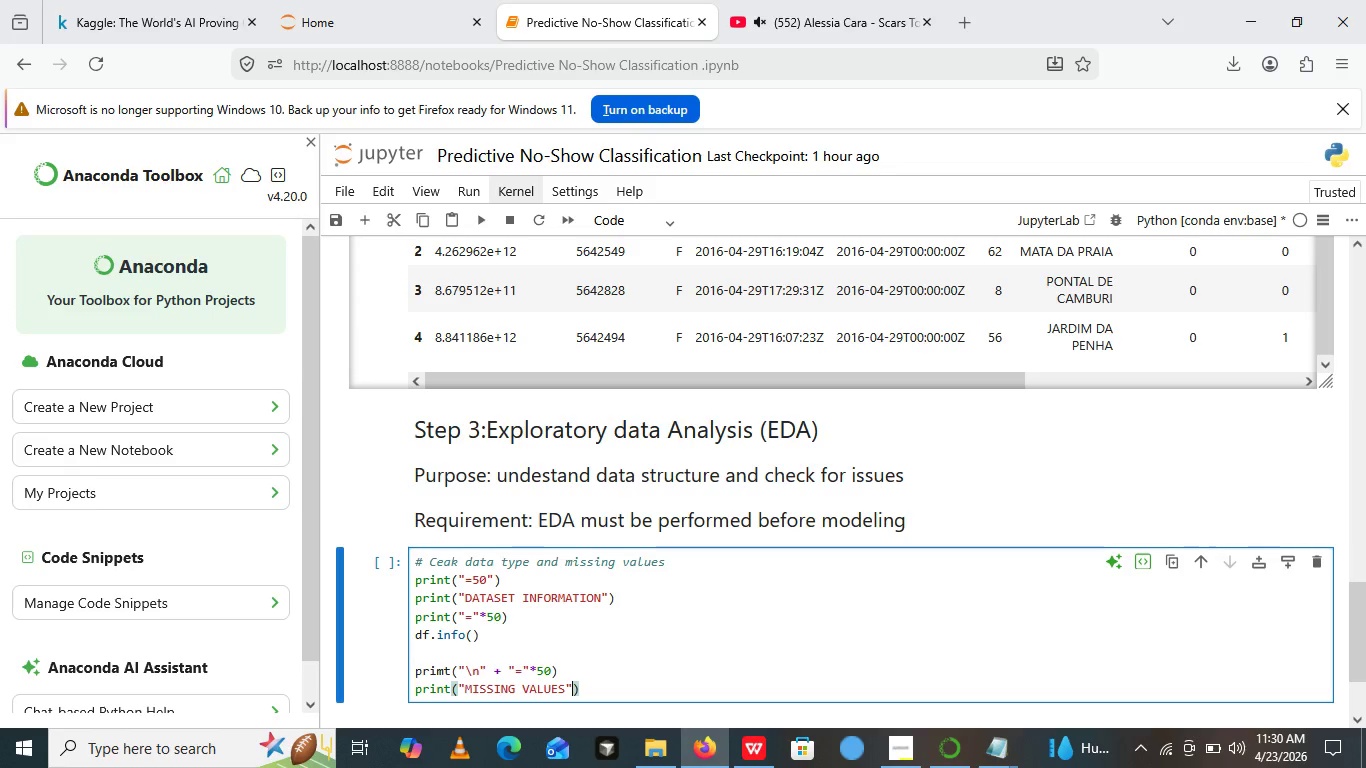 
key(ArrowRight)
 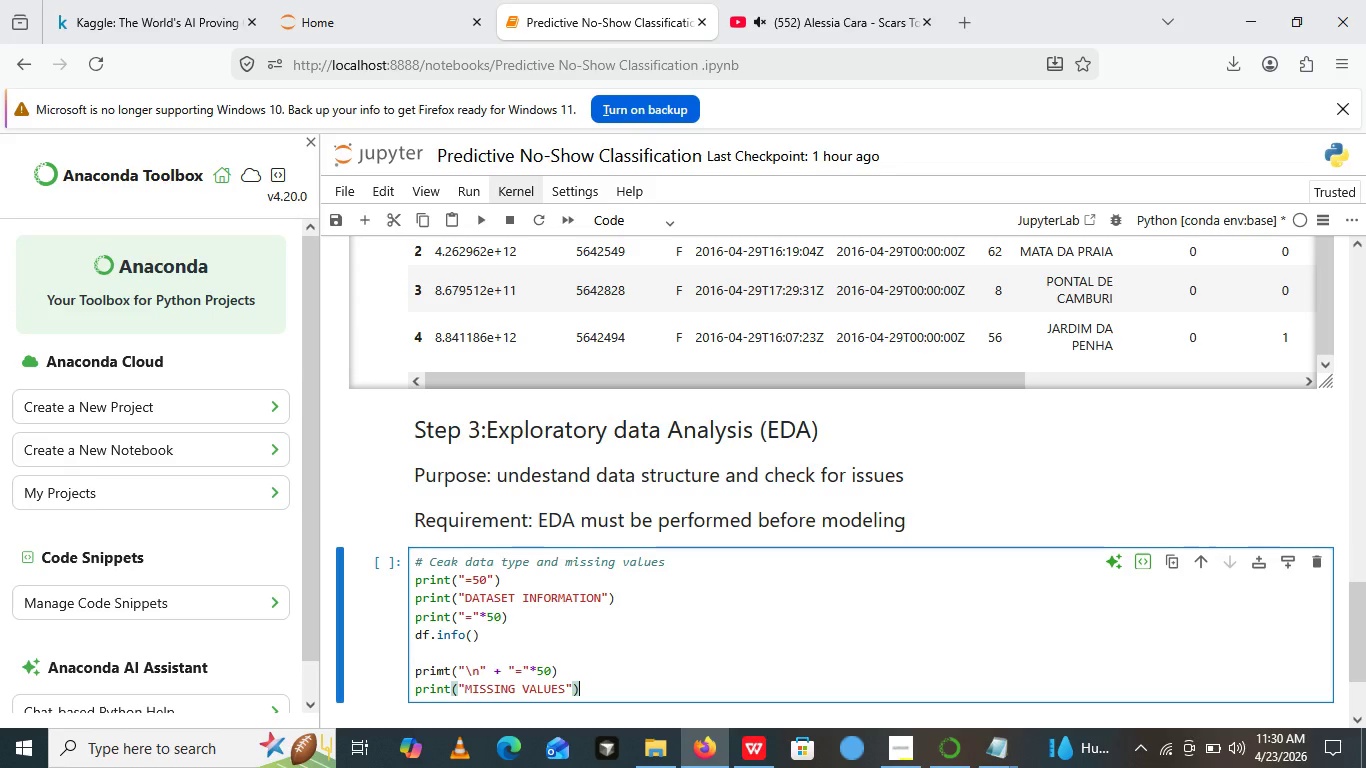 
key(ArrowRight)
 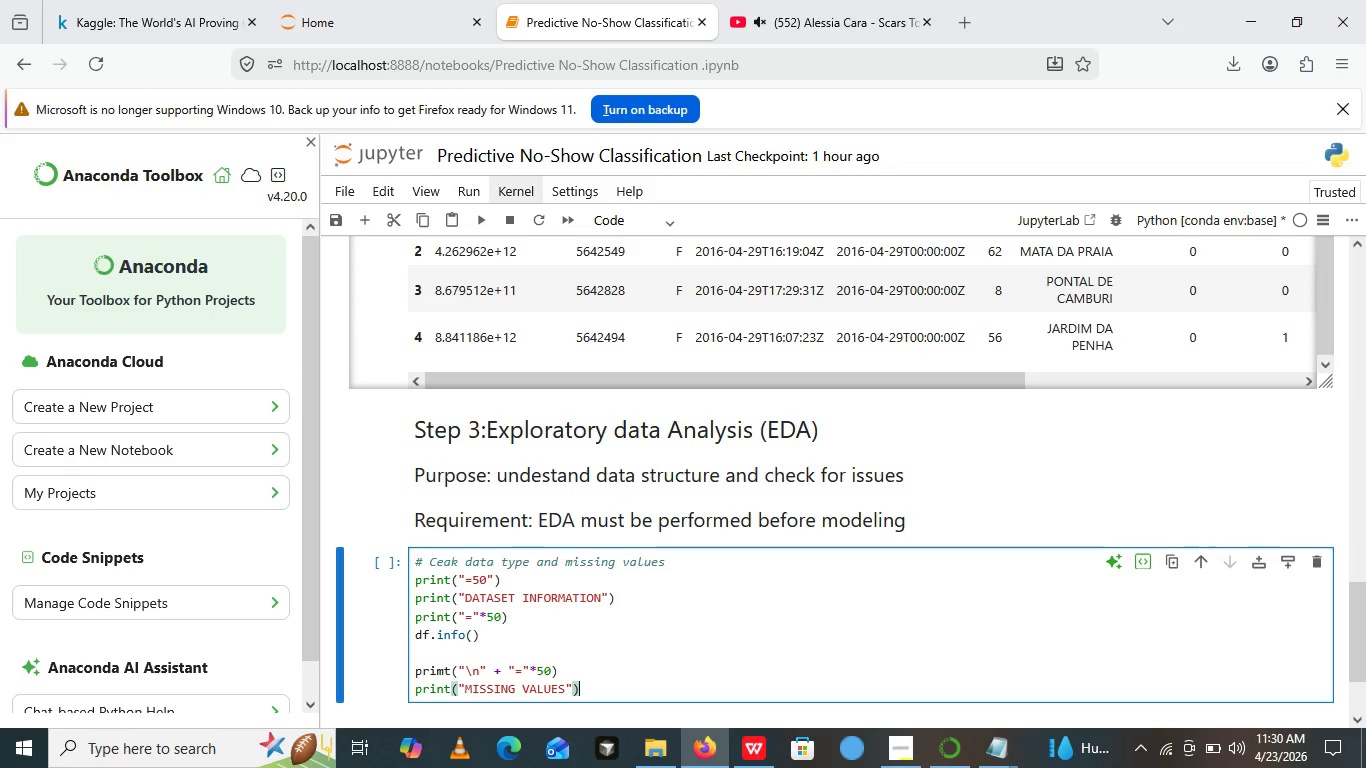 
key(CapsLock)
 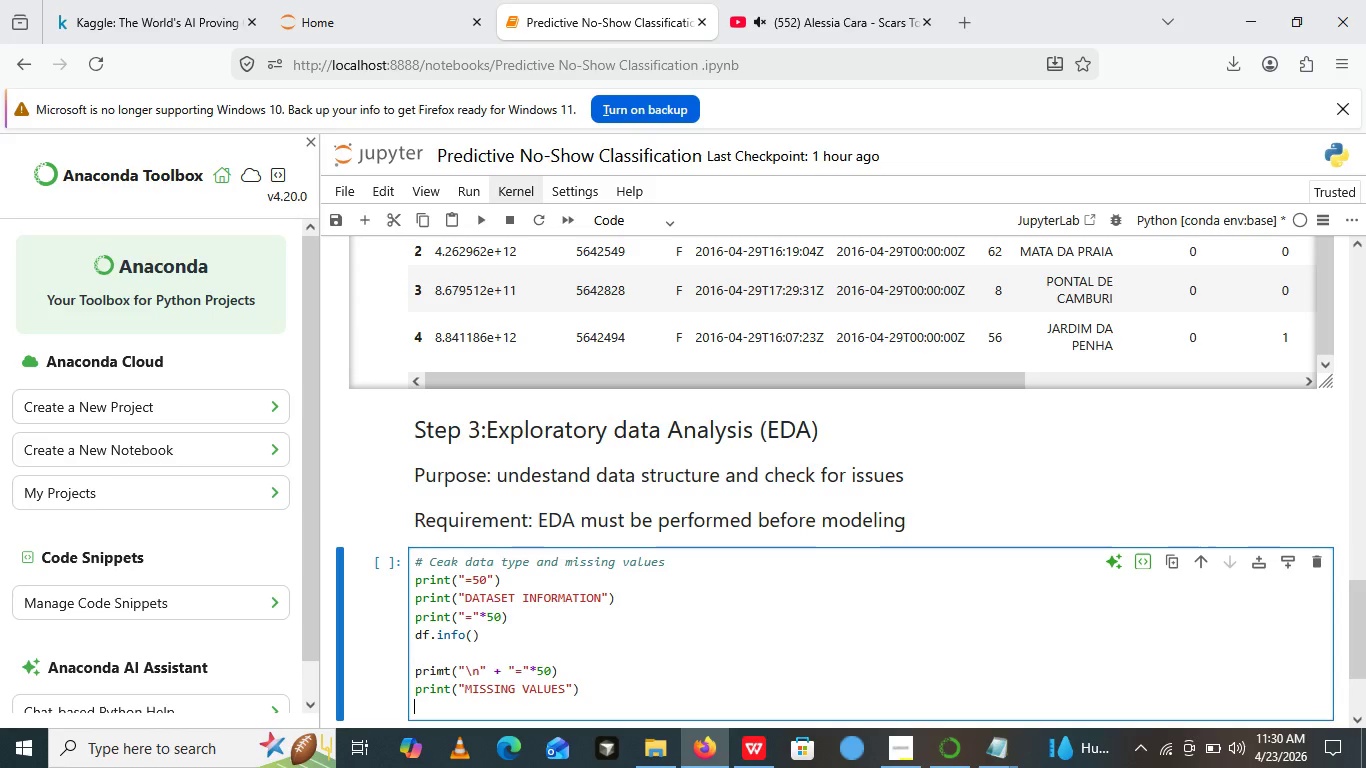 
key(Enter)
 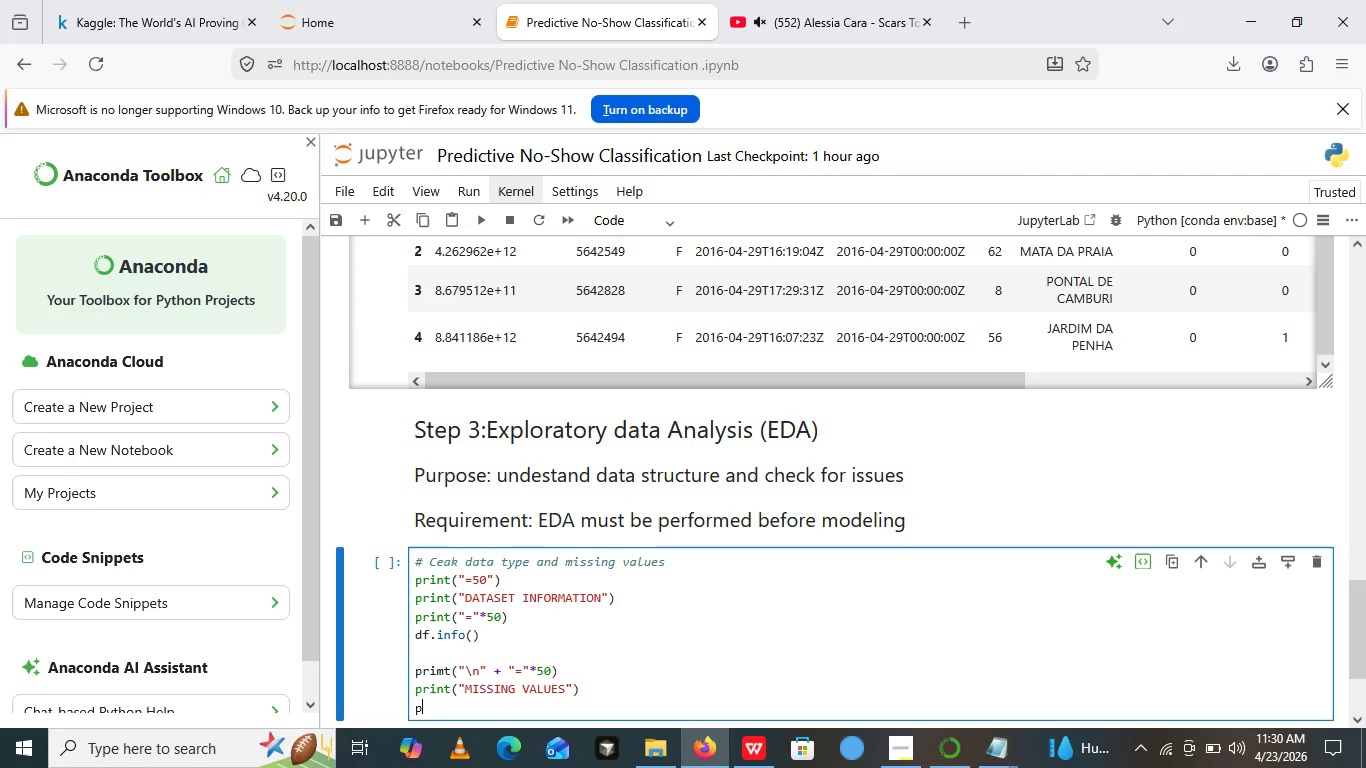 
type(printz)
 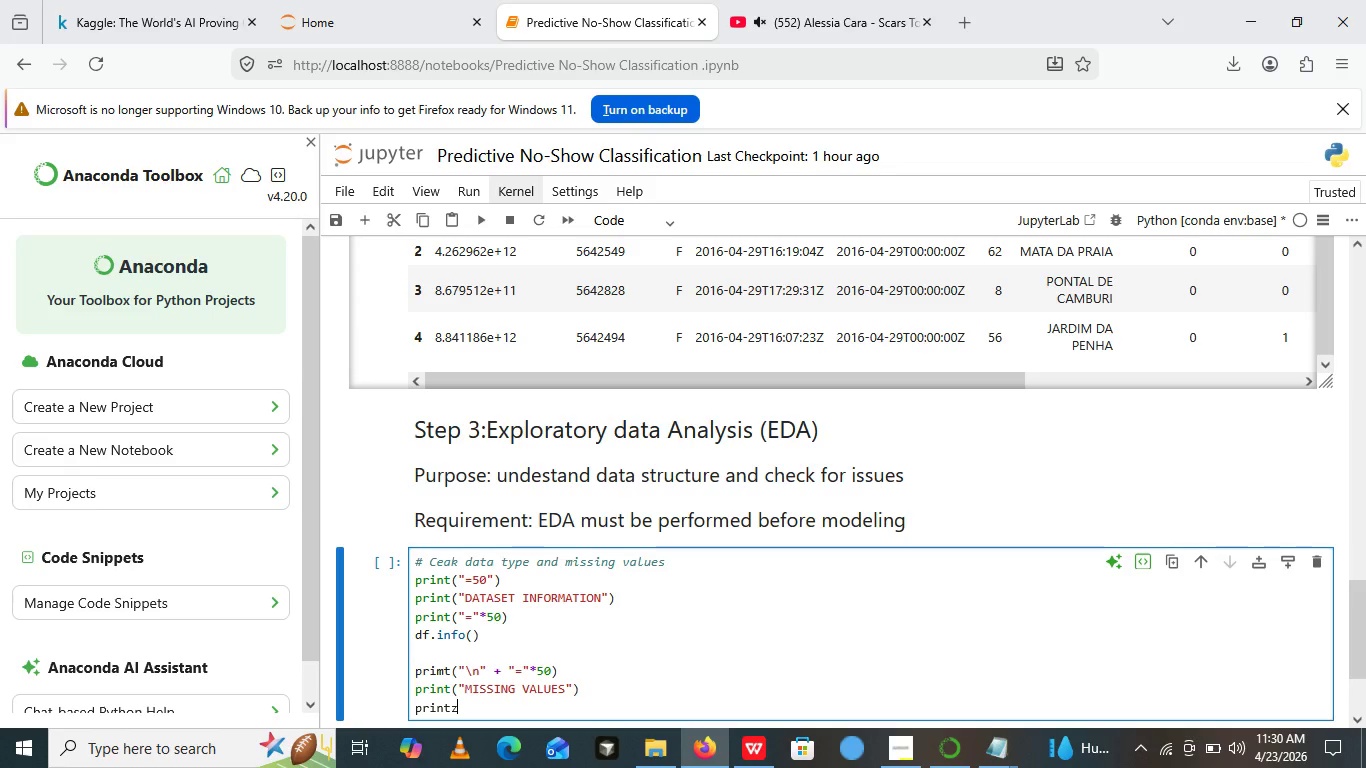 
key(Meta+MetaLeft)
 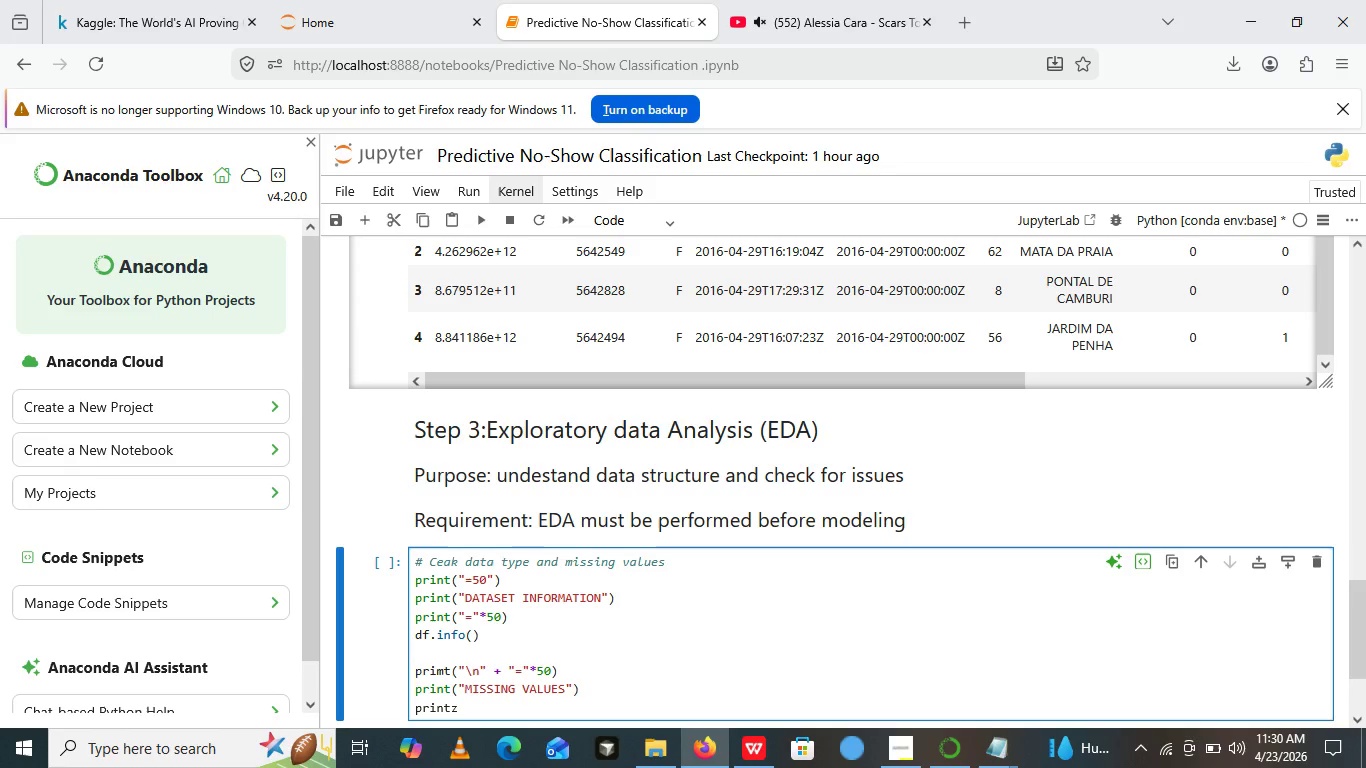 
key(Alt+Meta+AltLeft)
 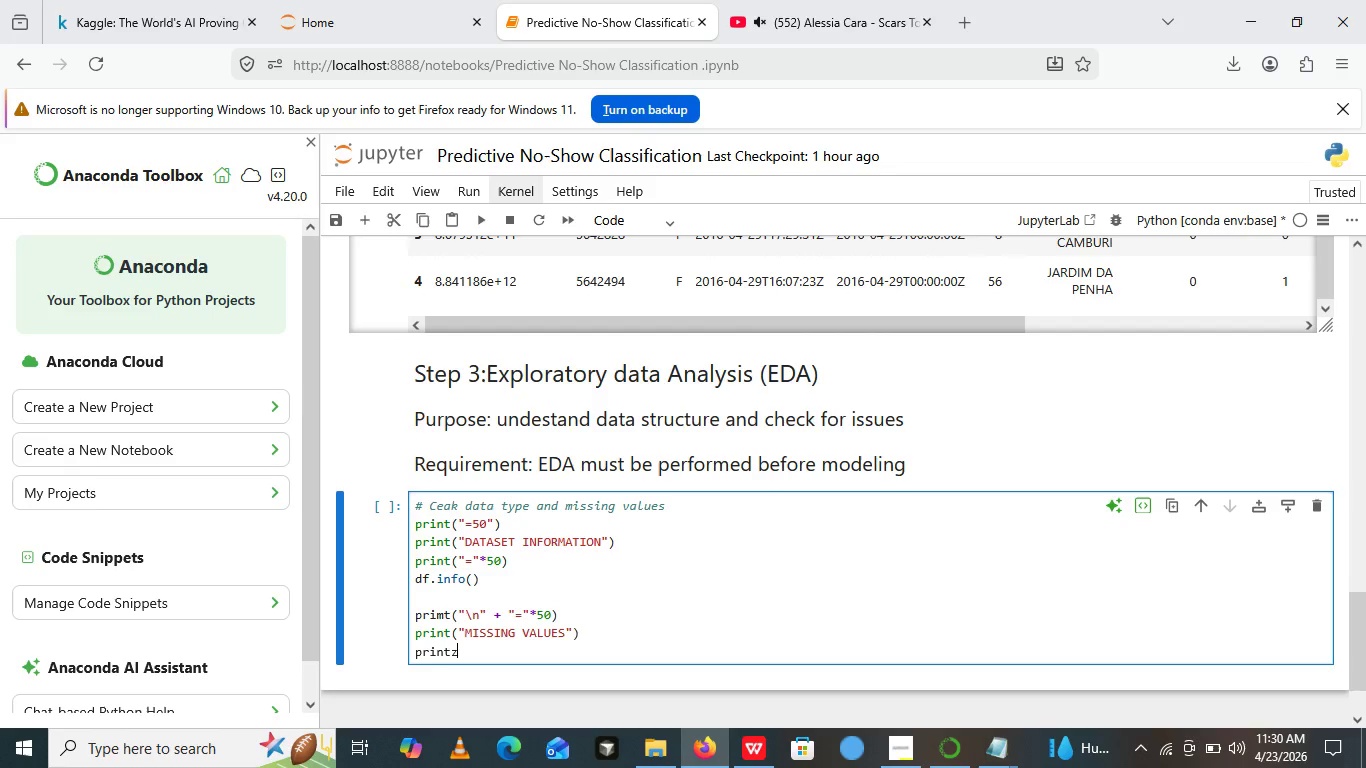 
key(Backspace)
type(())
 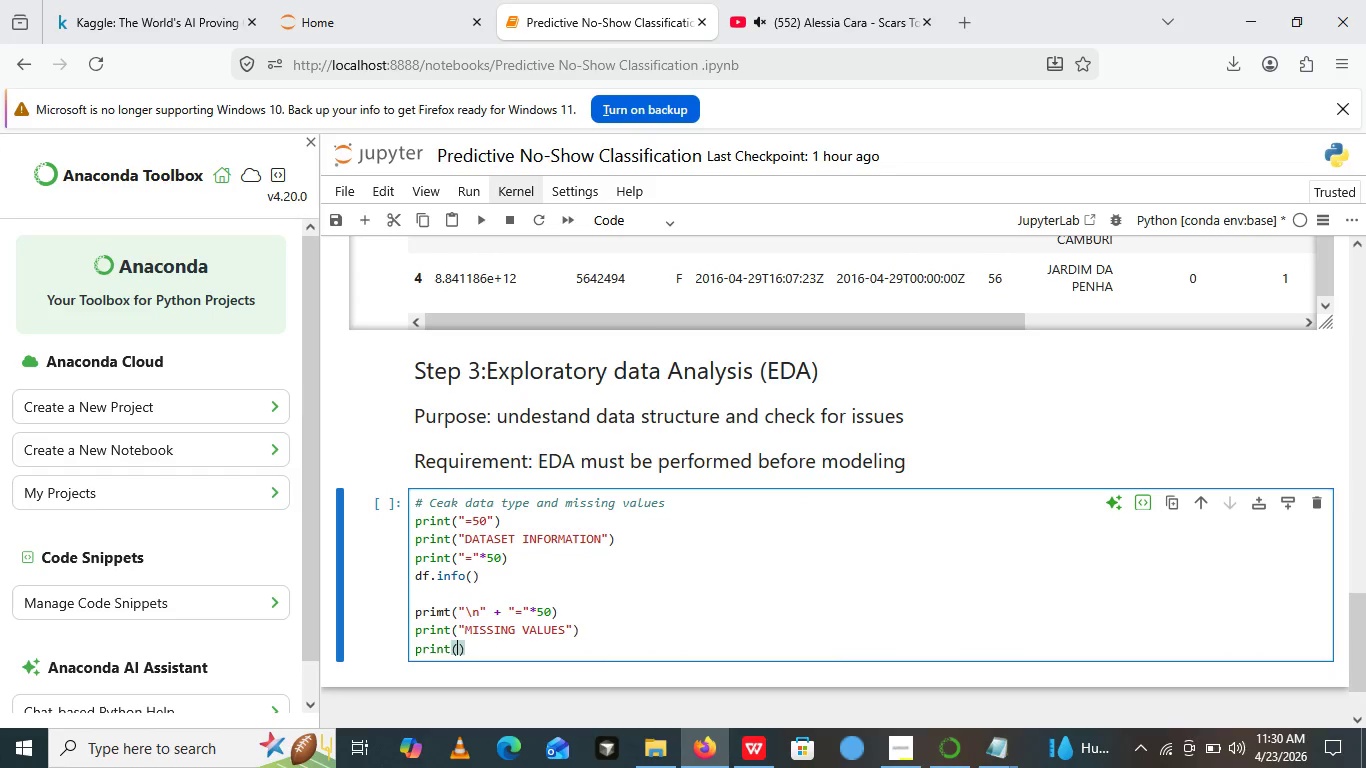 
key(ArrowLeft)
 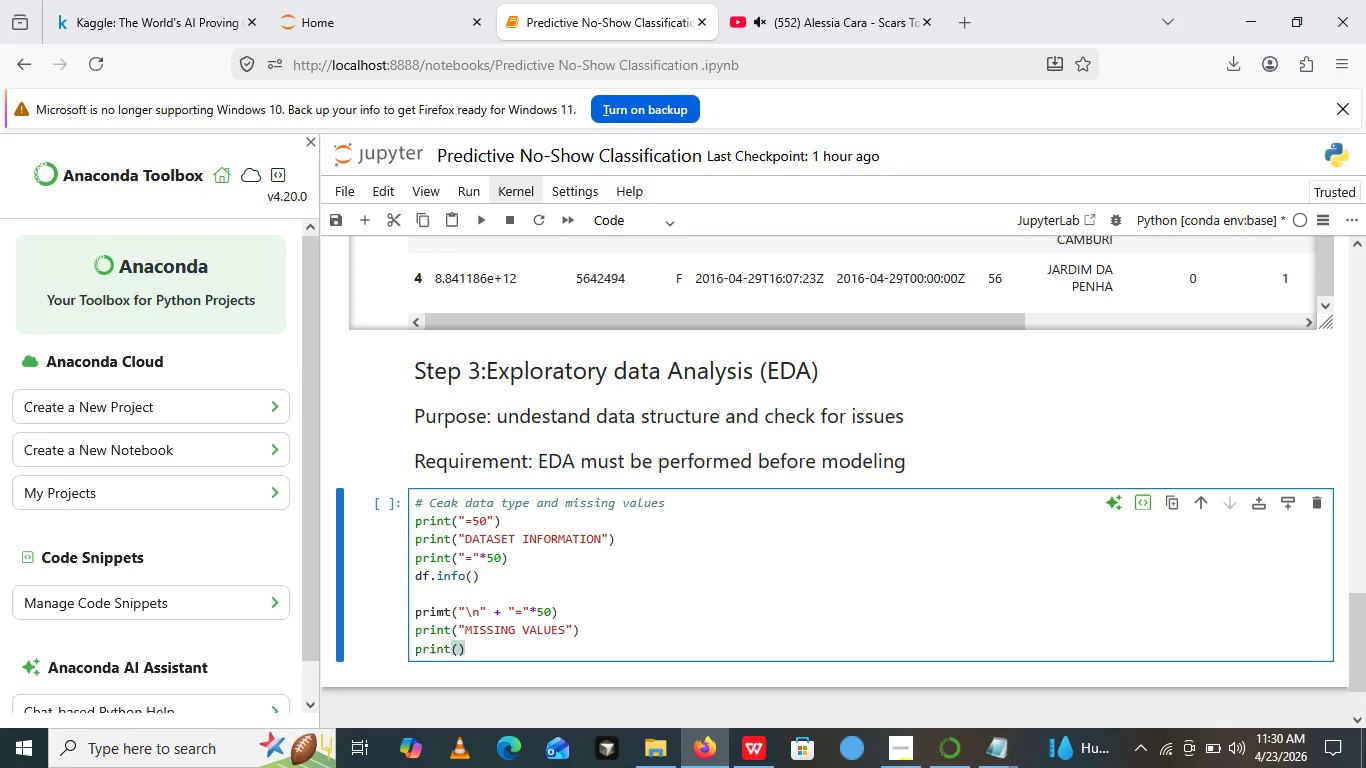 
wait(5.09)
 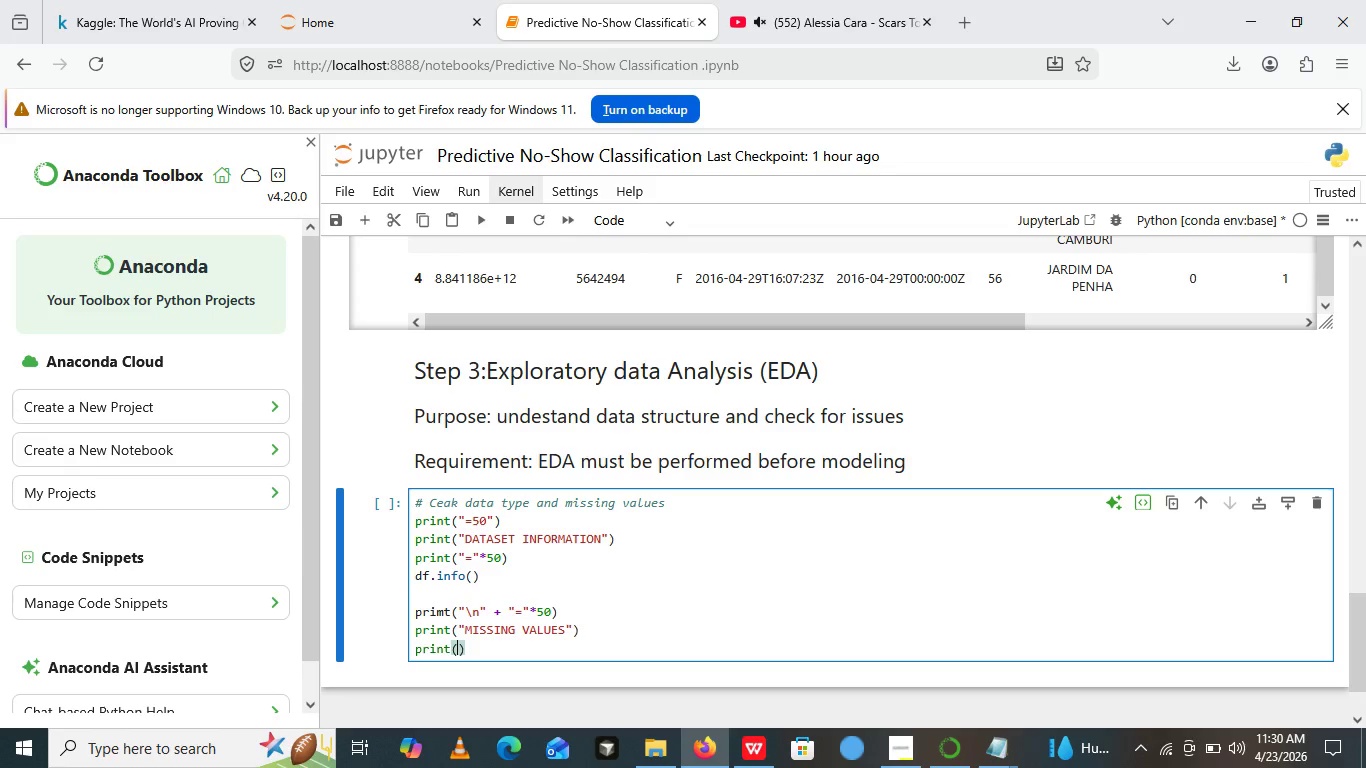 
key(ArrowRight)
 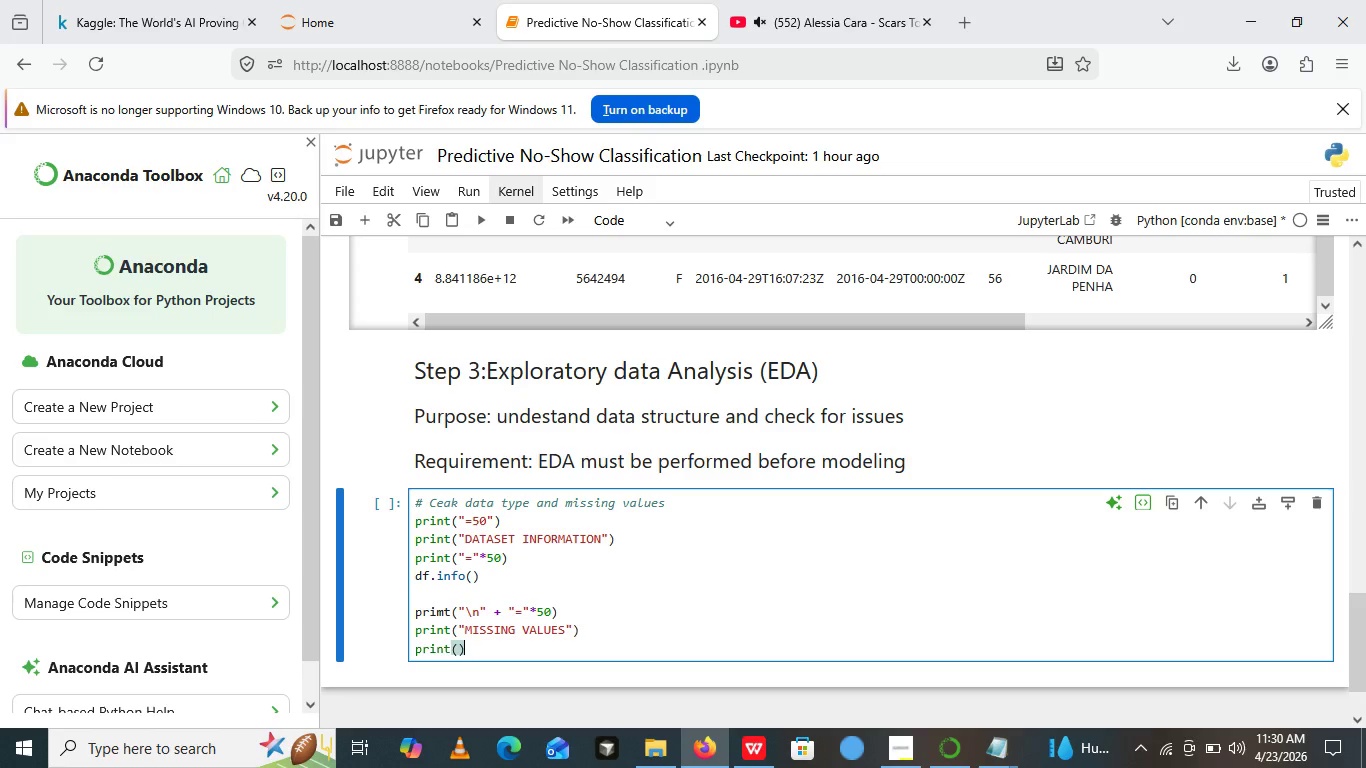 
wait(10.77)
 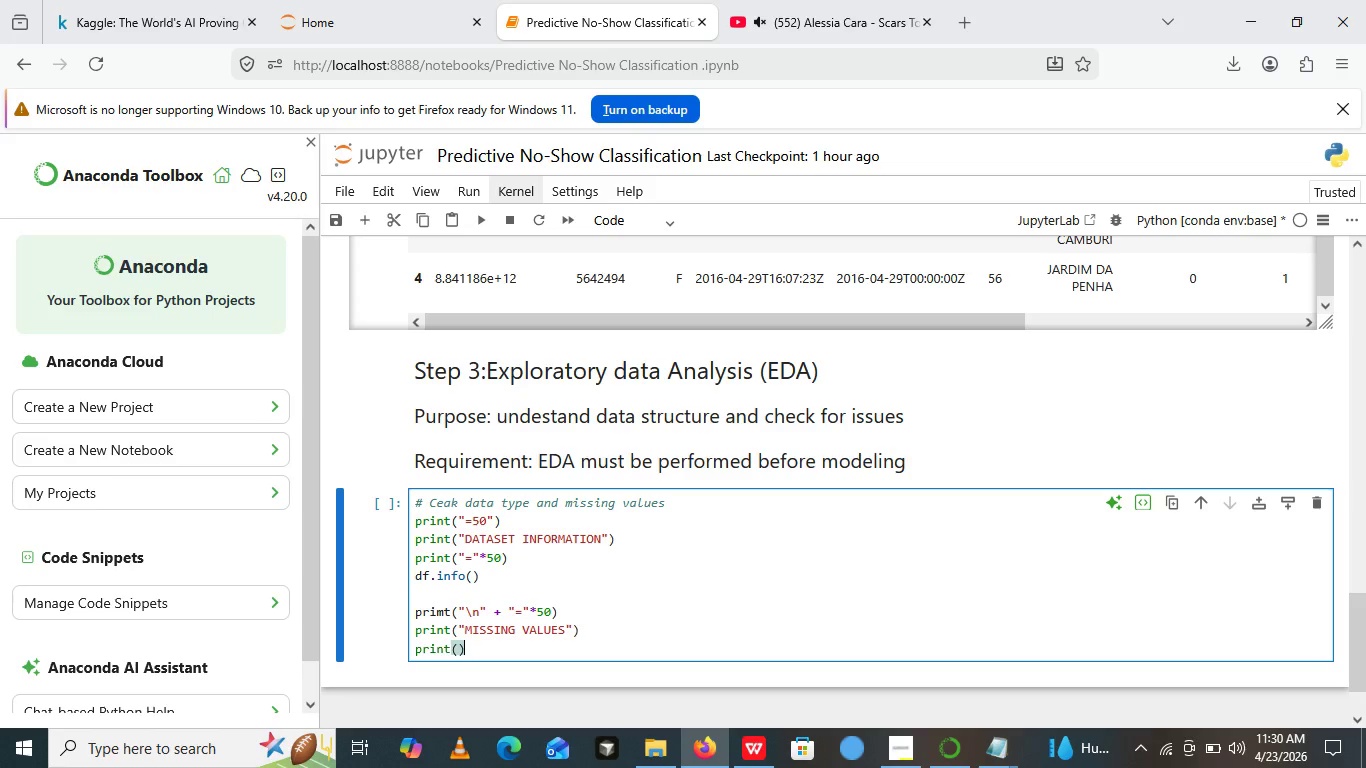 
left_click([459, 646])
 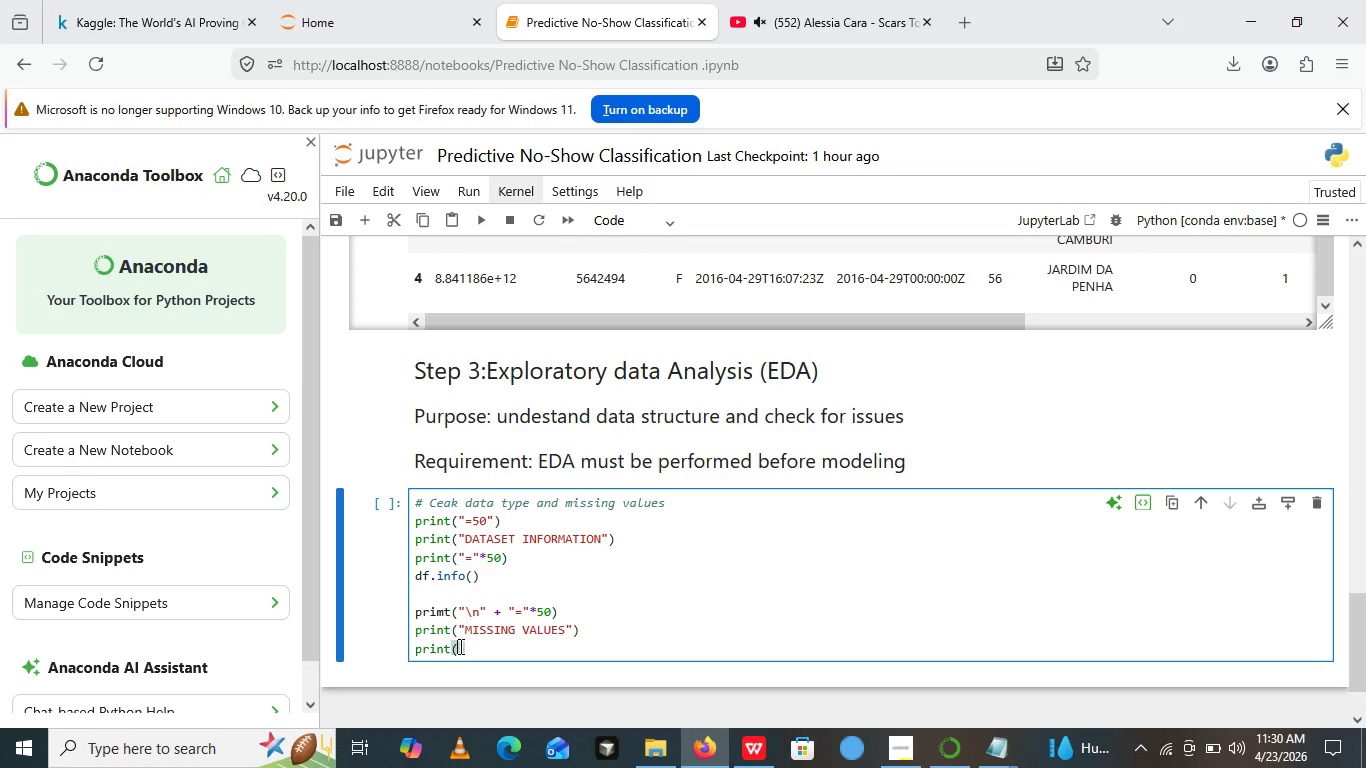 
key(Shift+Quote)
 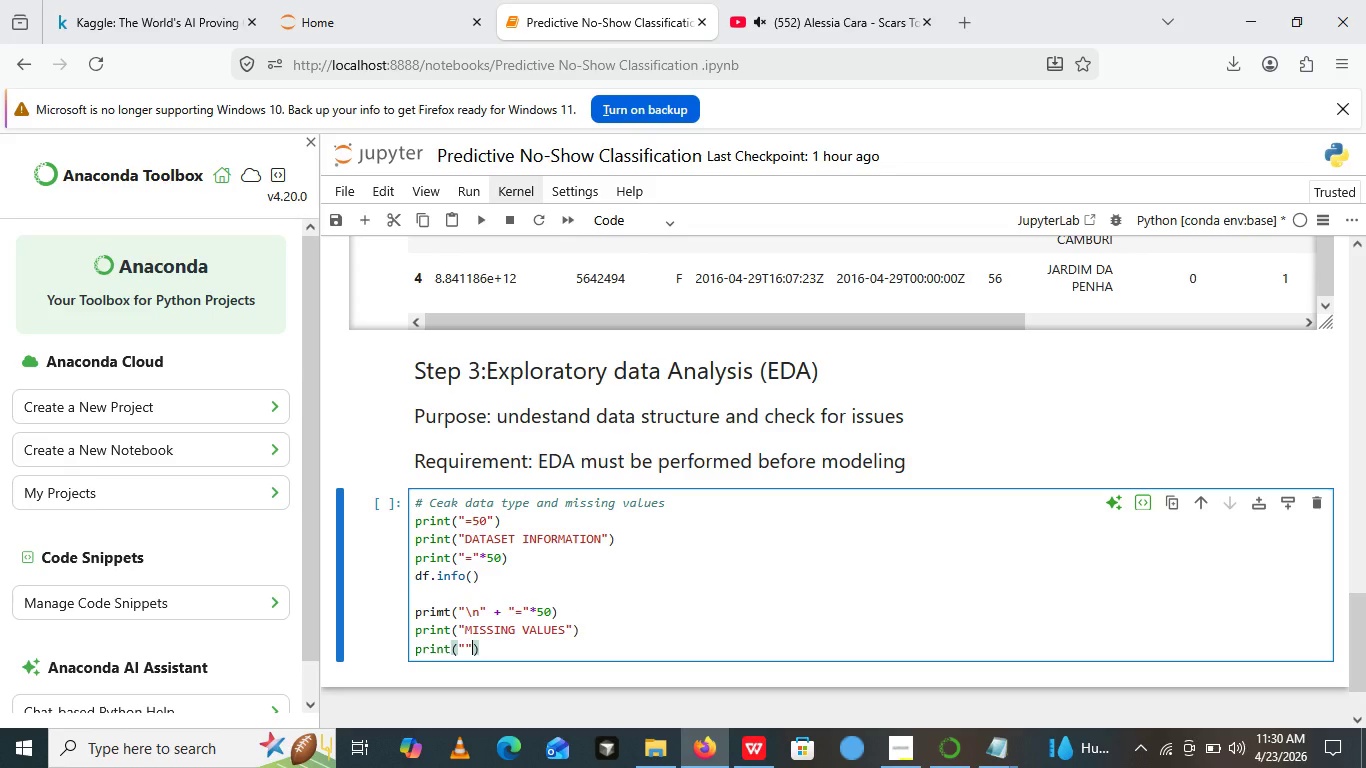 
key(Shift+Quote)
 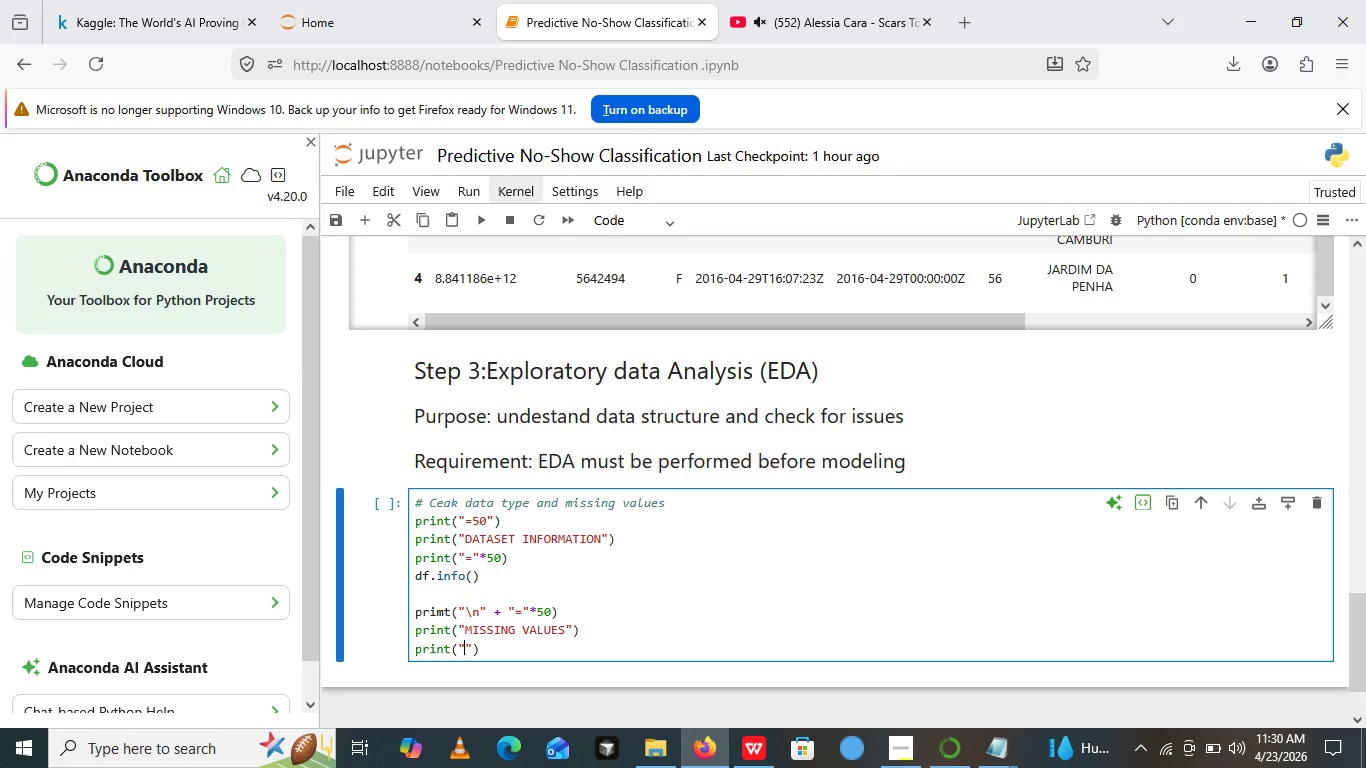 
key(ArrowLeft)
 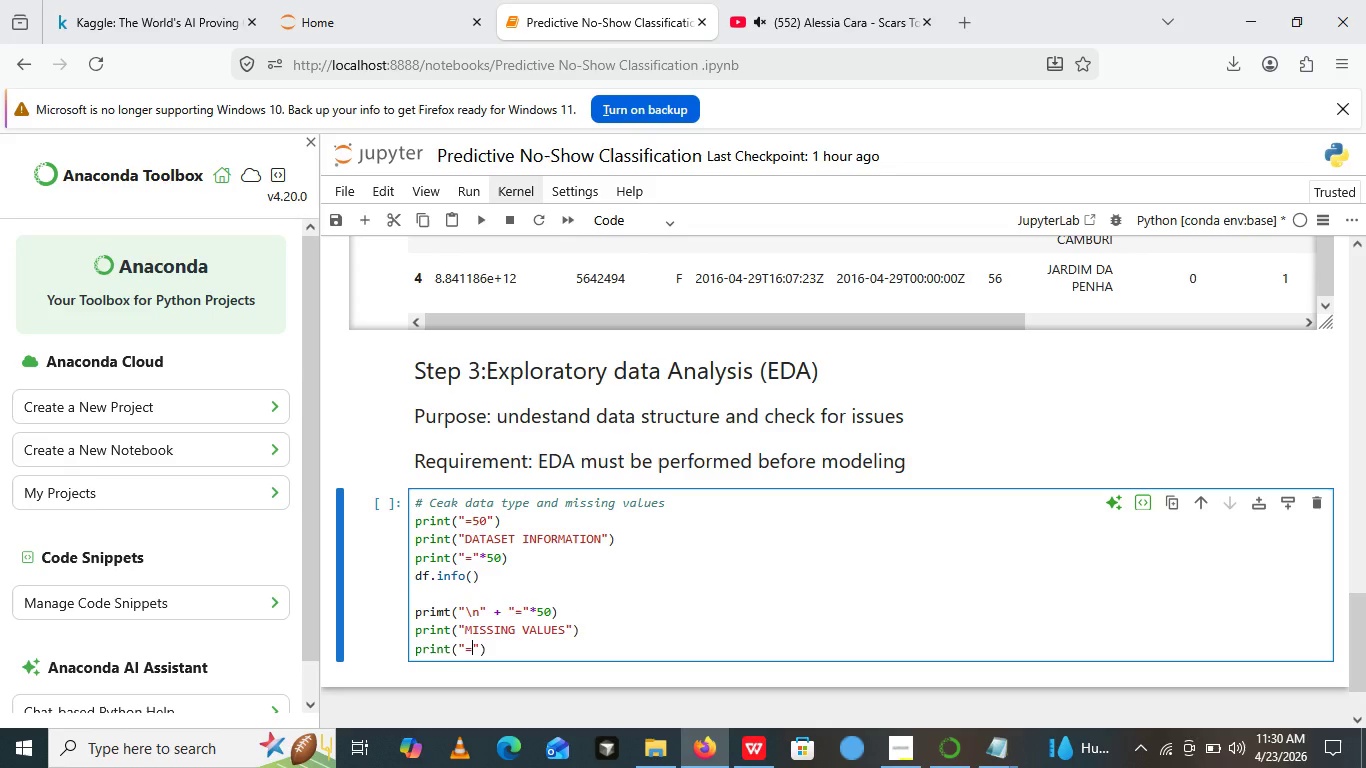 
key(Equal)
 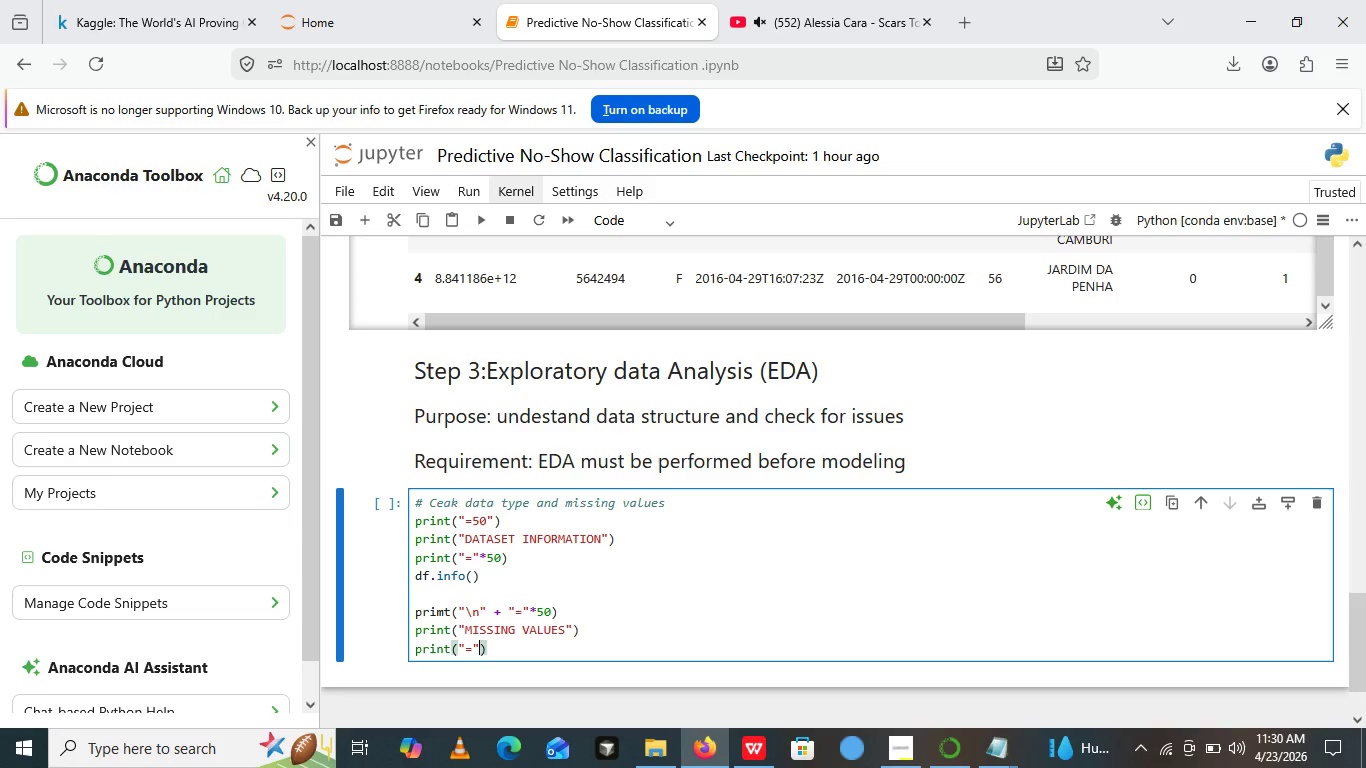 
key(ArrowRight)
 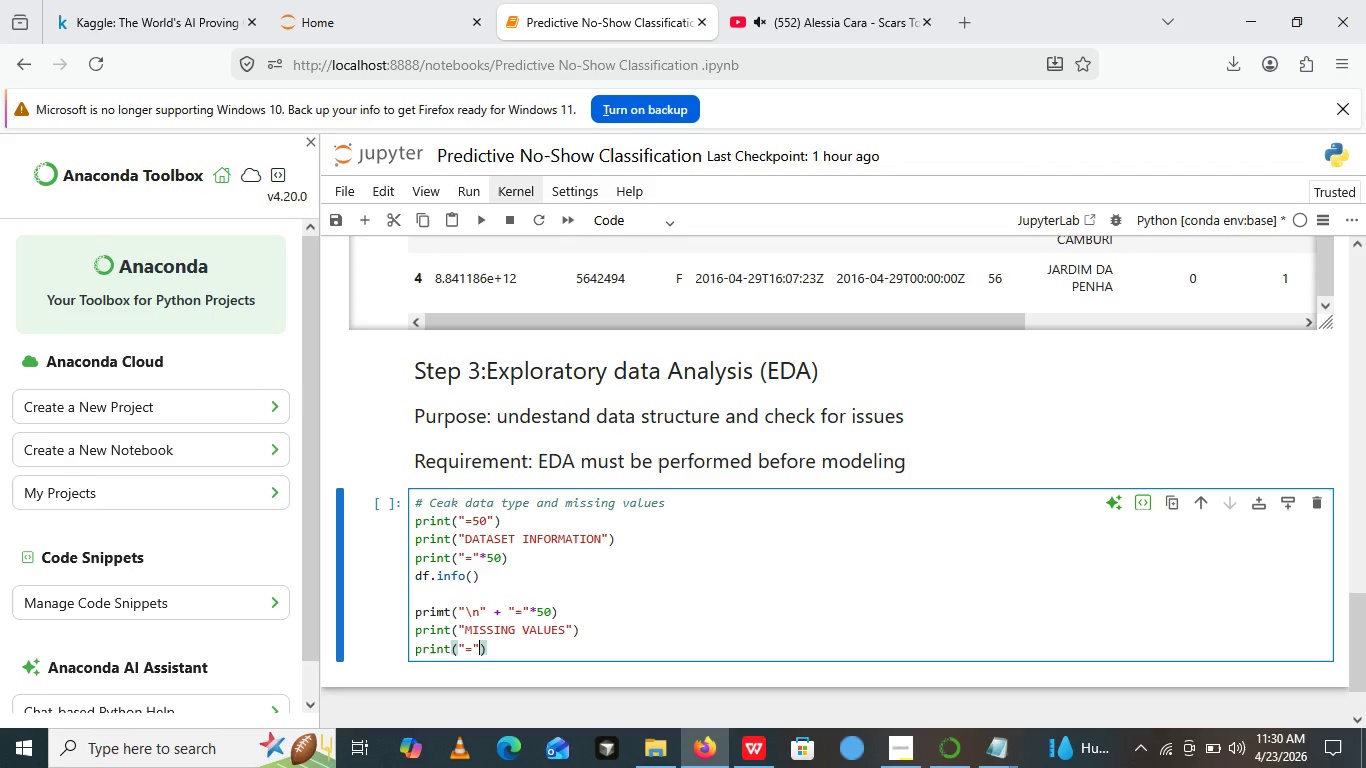 
type(*50)
 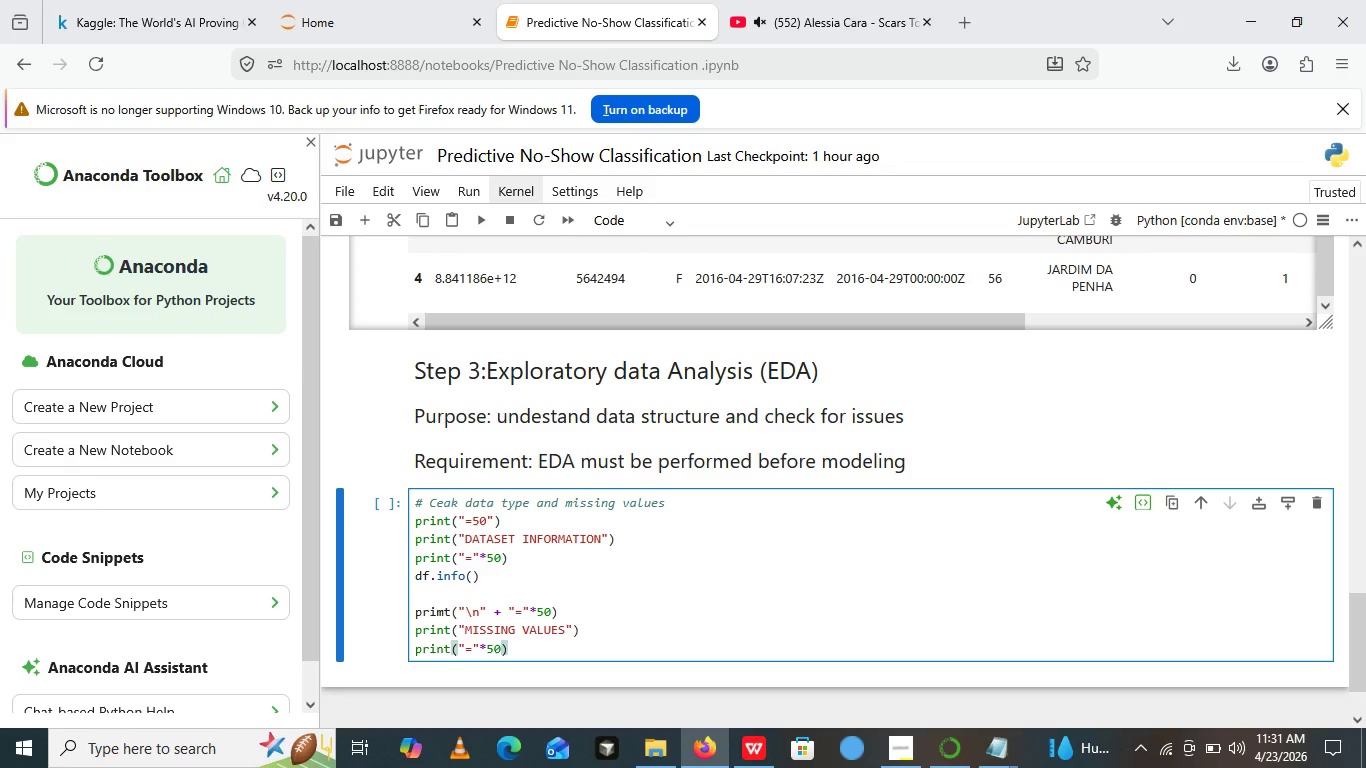 
key(ArrowRight)
 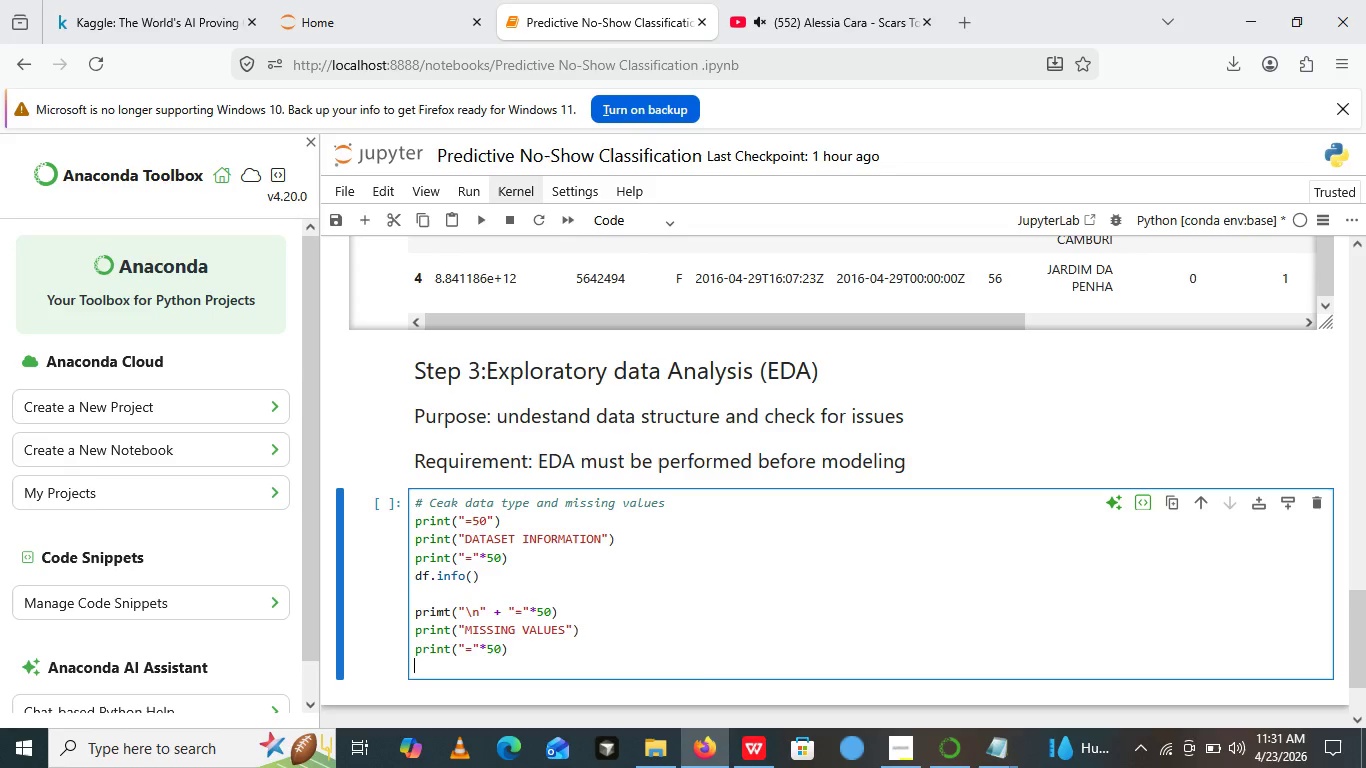 
key(Enter)
 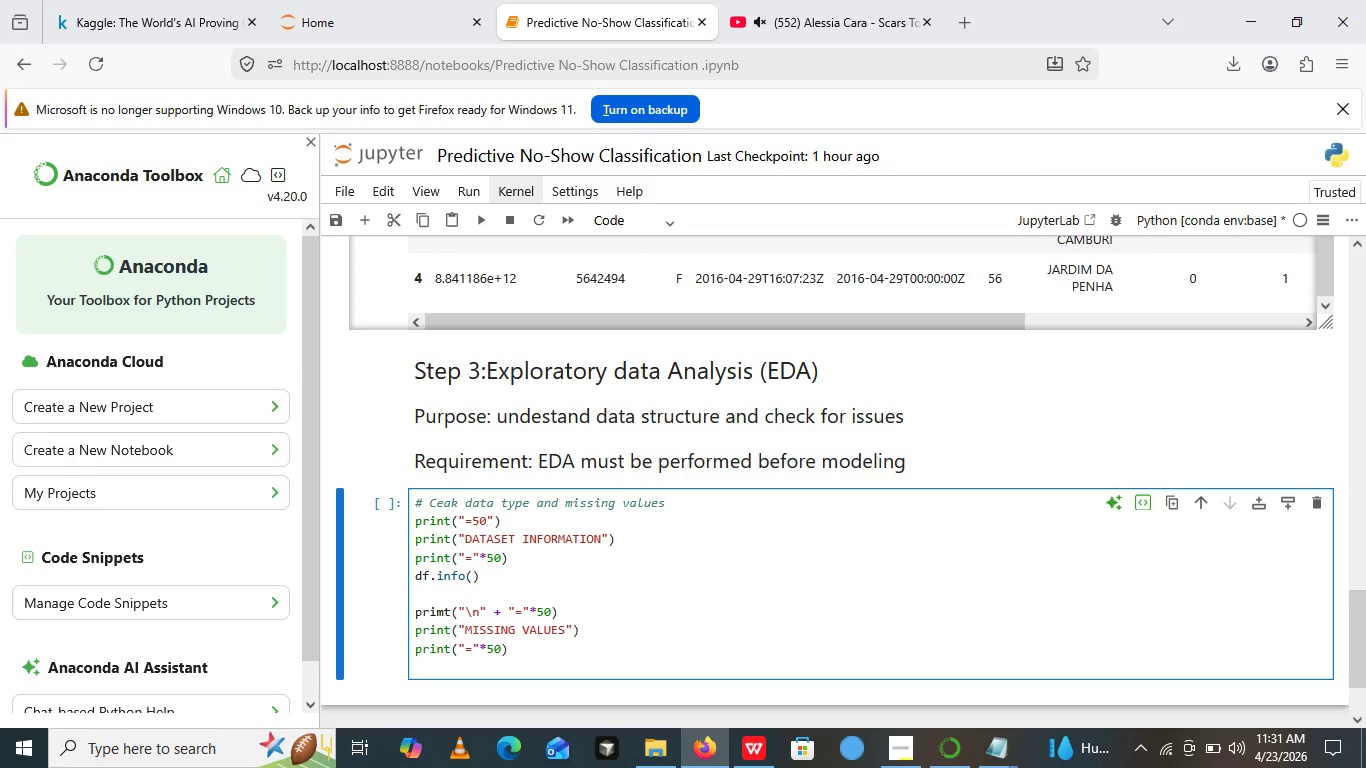 
type(print())
 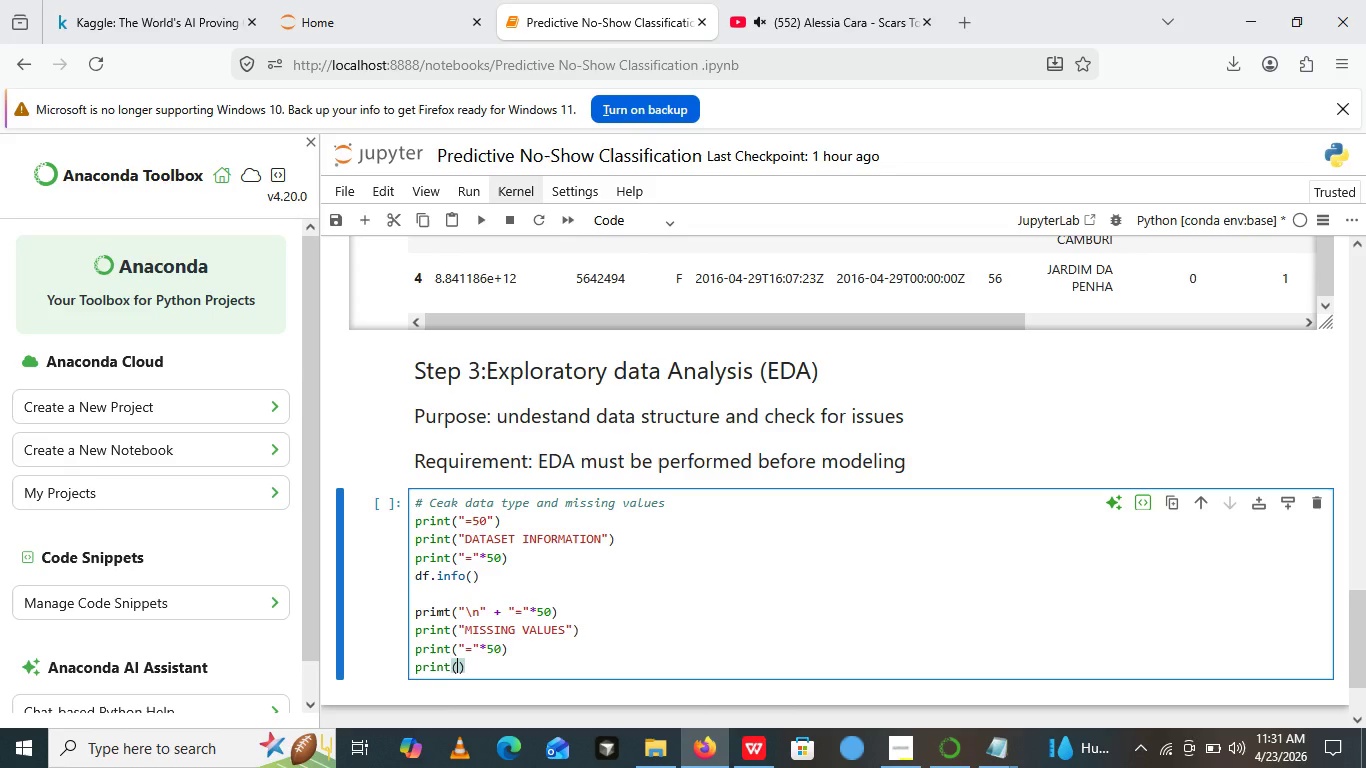 
key(ArrowLeft)
 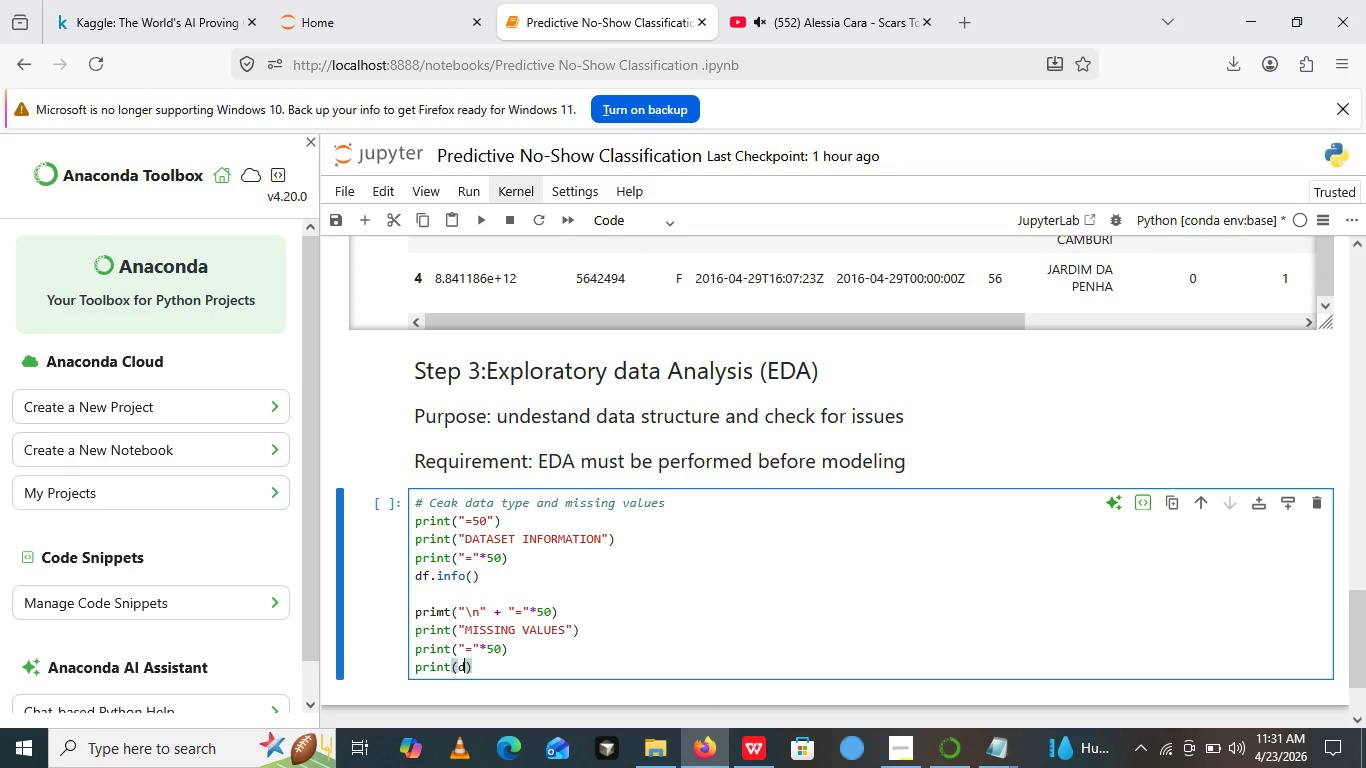 
type(df.isnull()>SUM())
 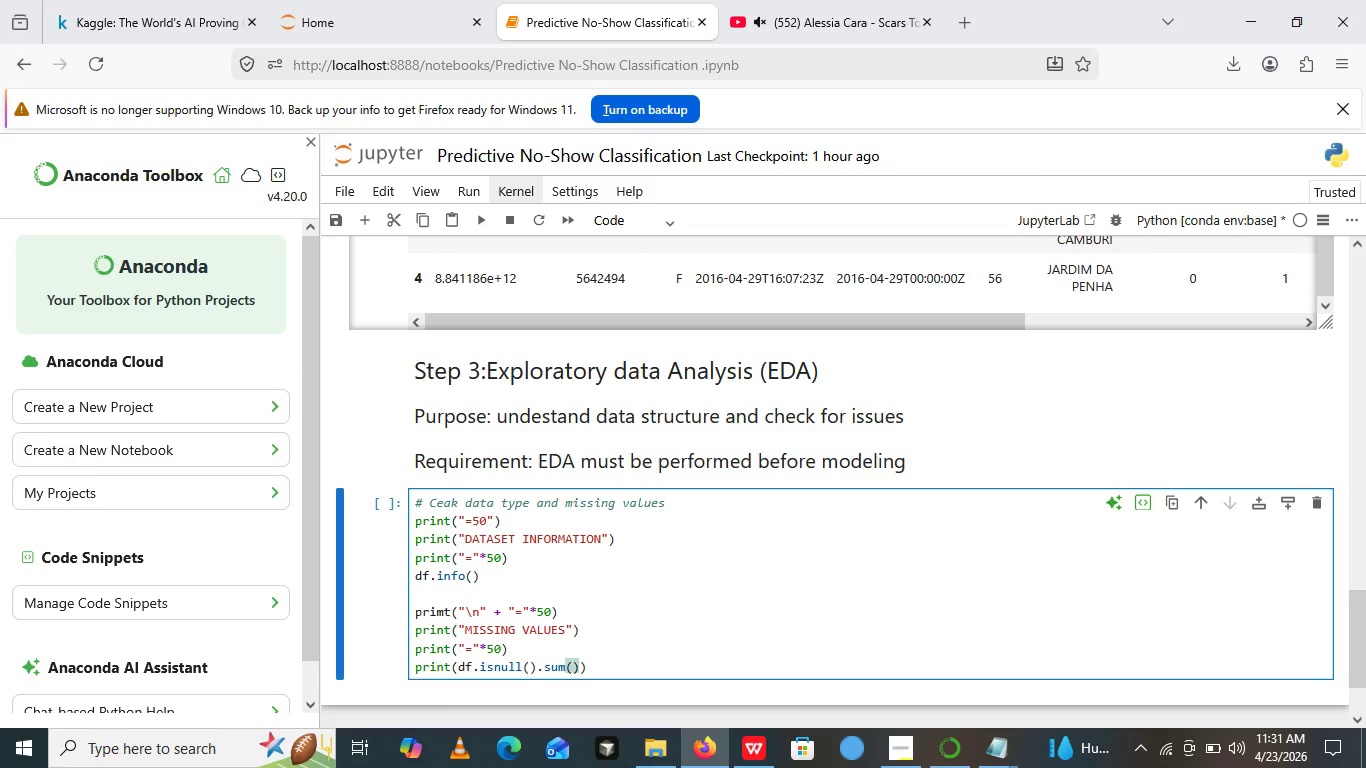 
key(ArrowRight)
 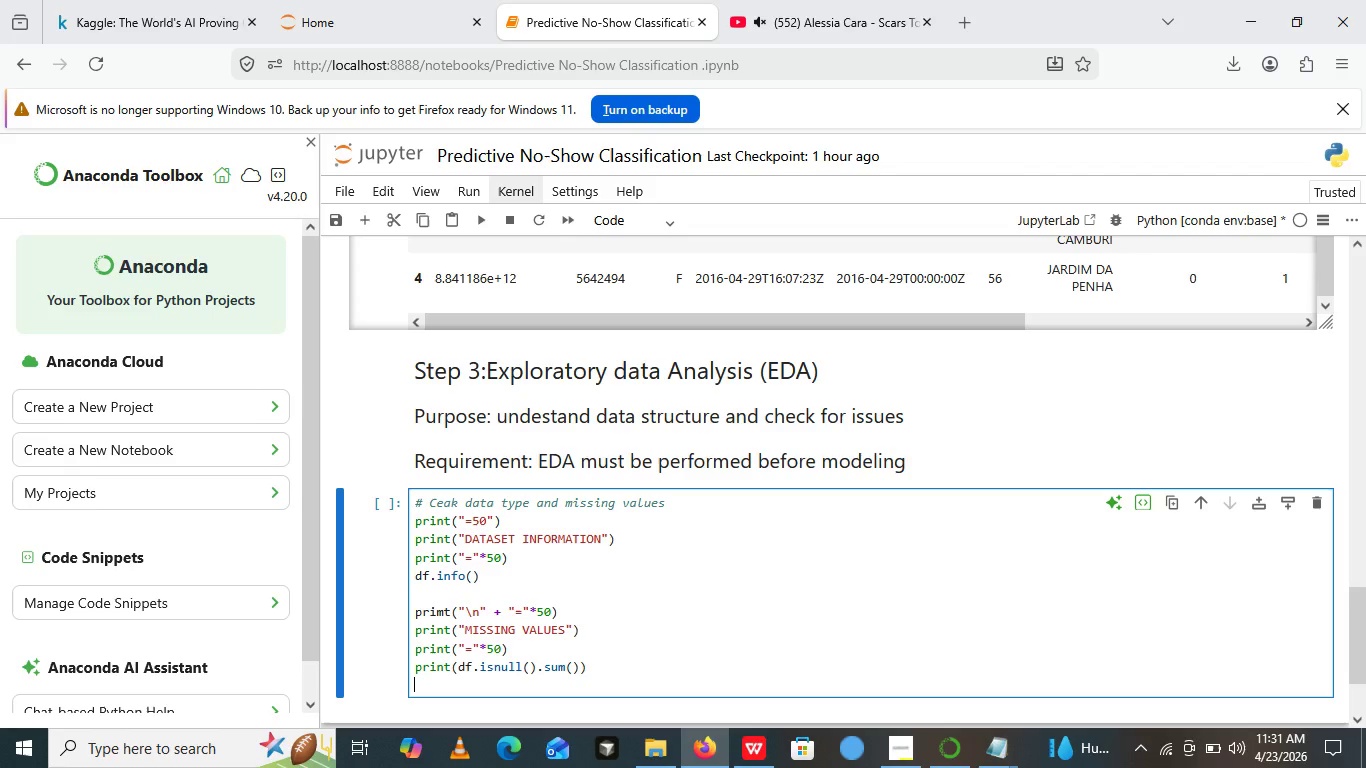 
key(Enter)
 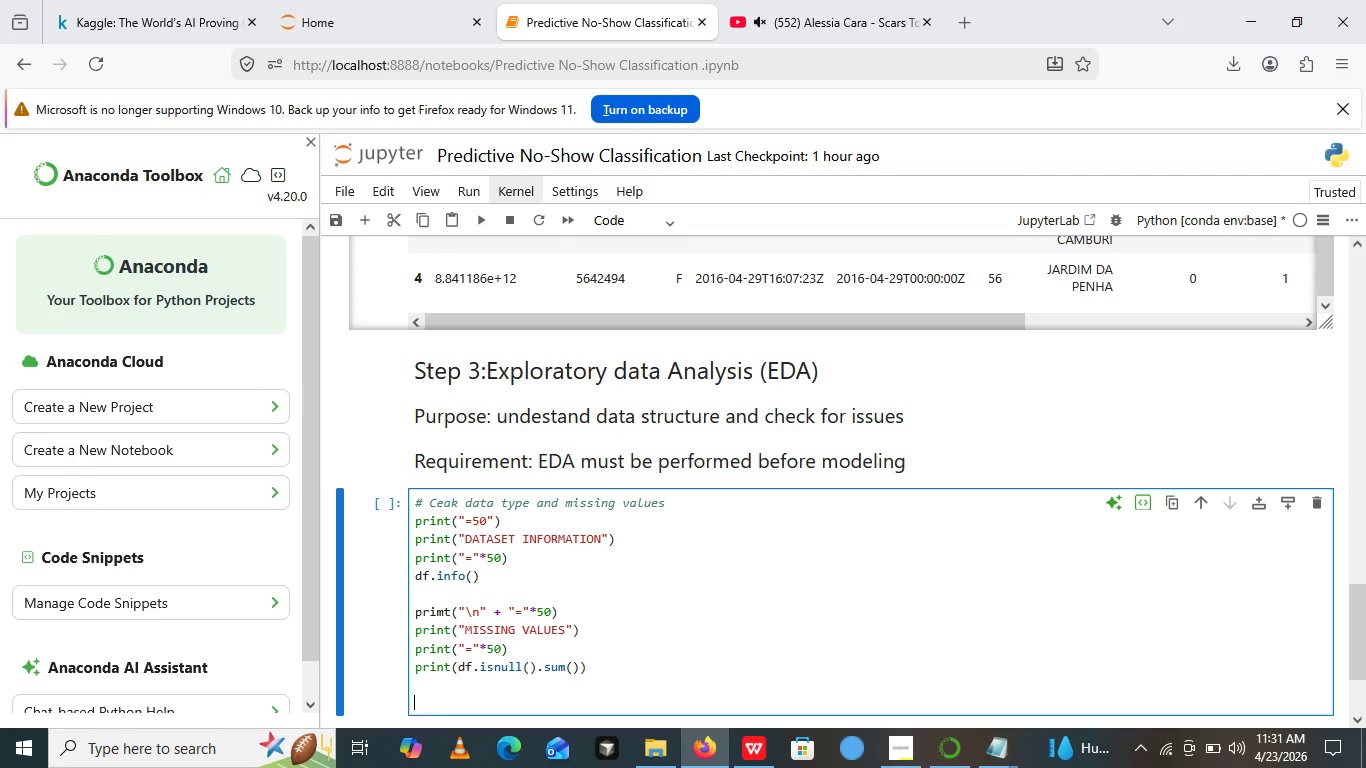 
key(Enter)
 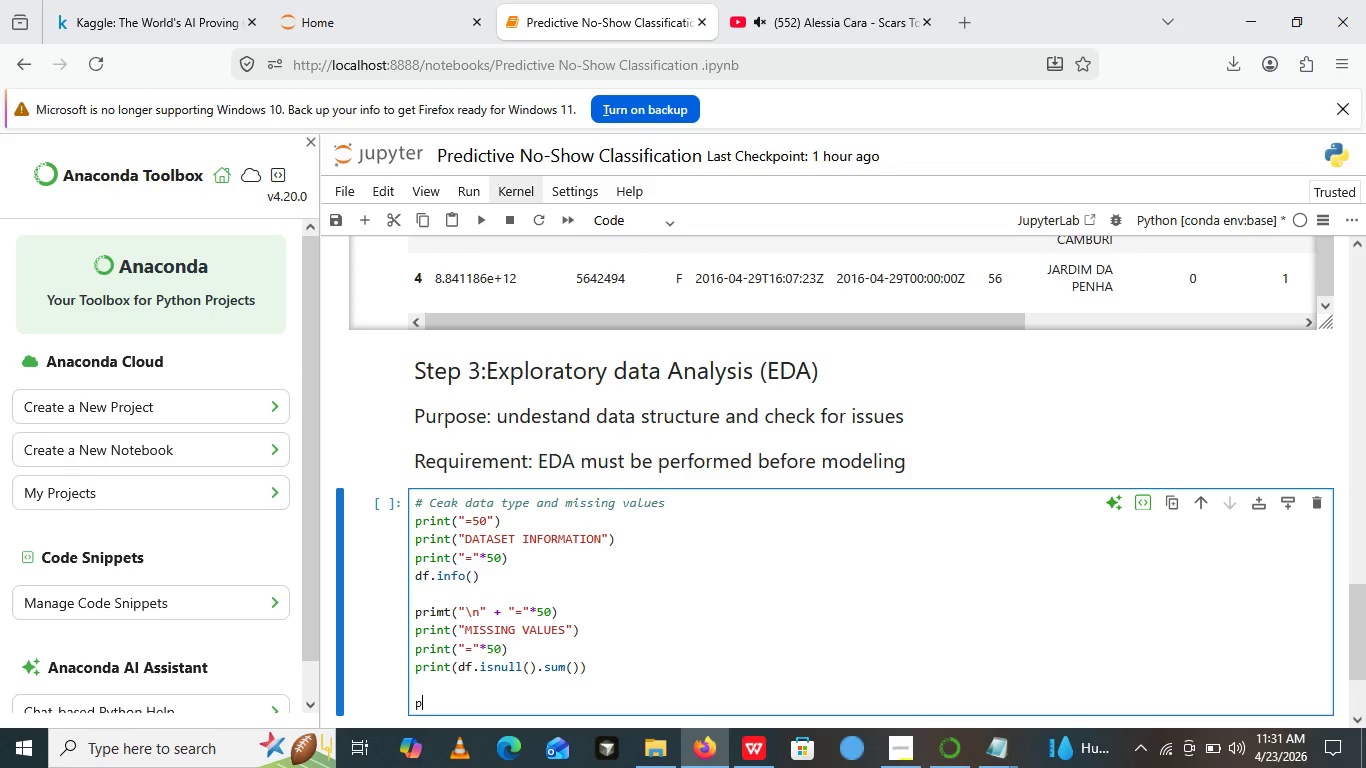 
type(print())
 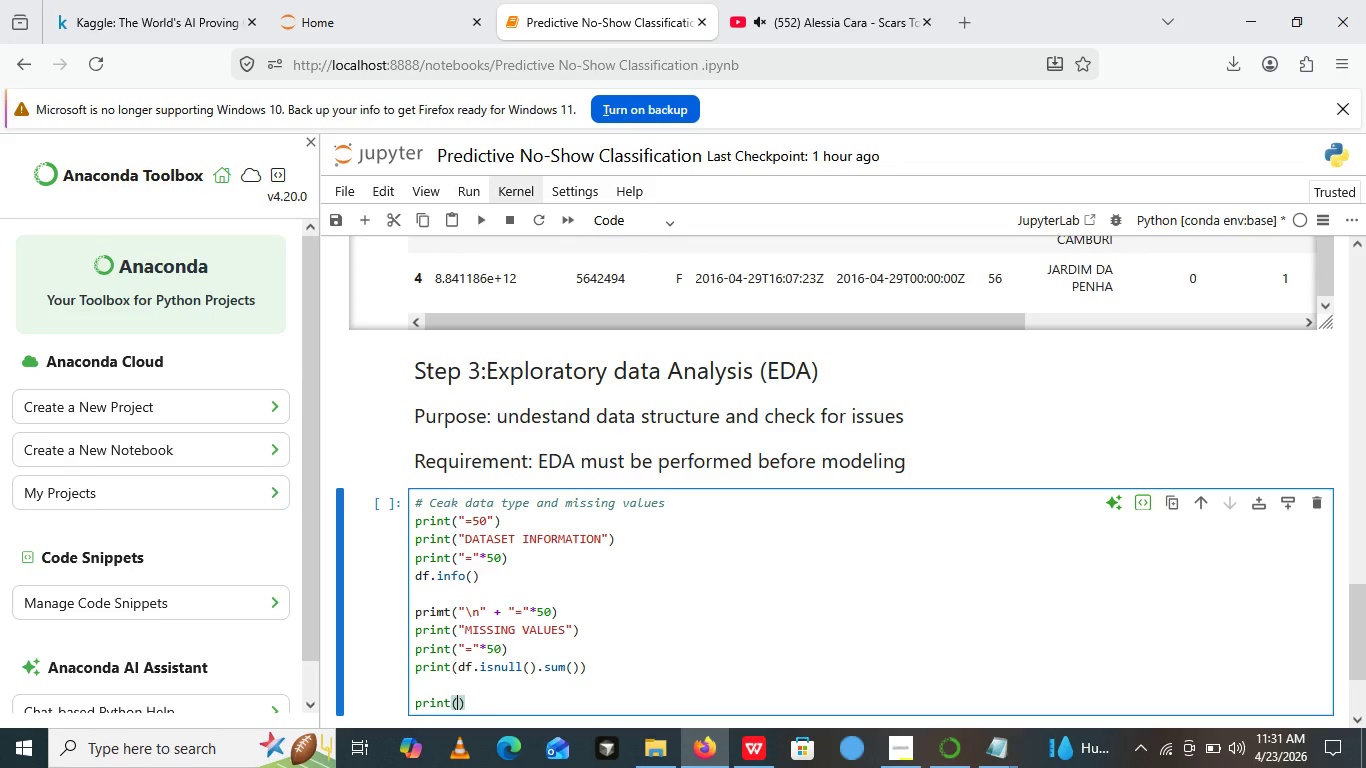 
key(ArrowLeft)
 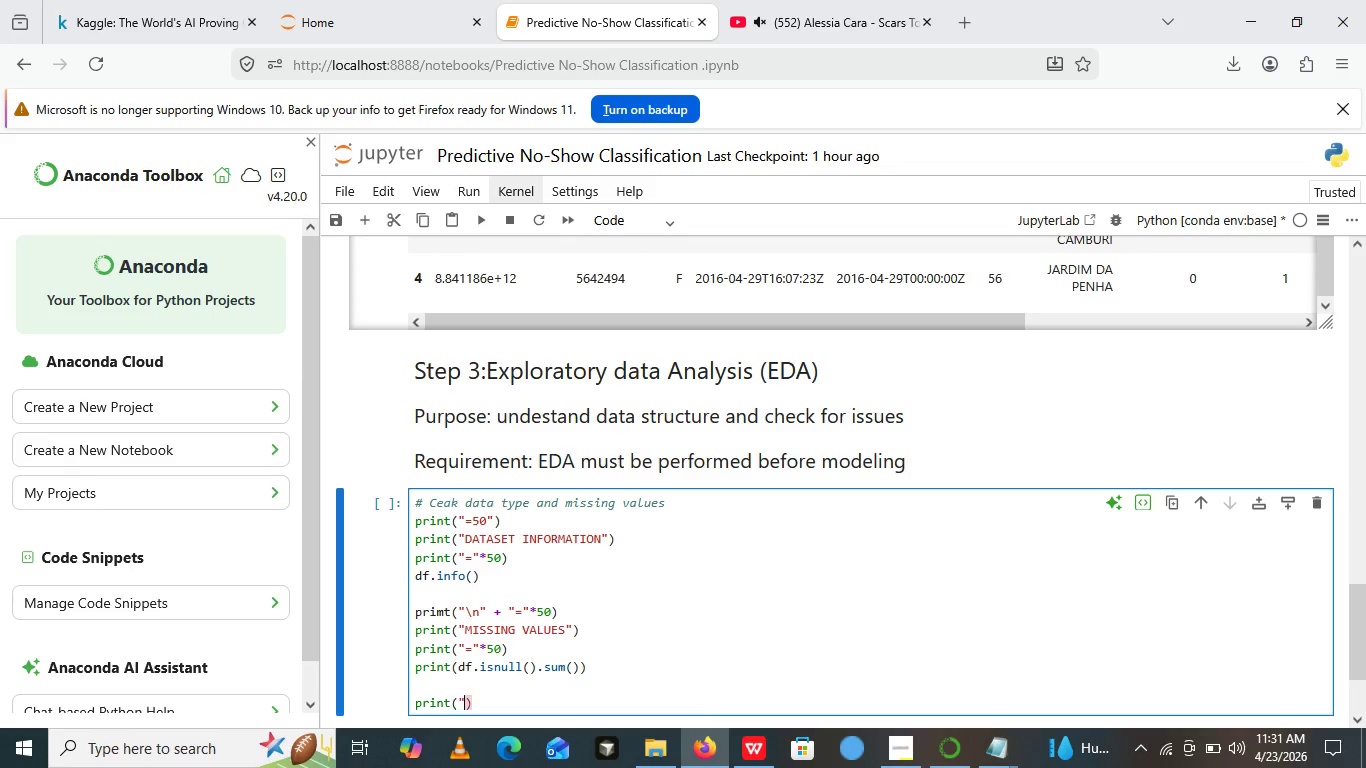 
key(Shift+Quote)
 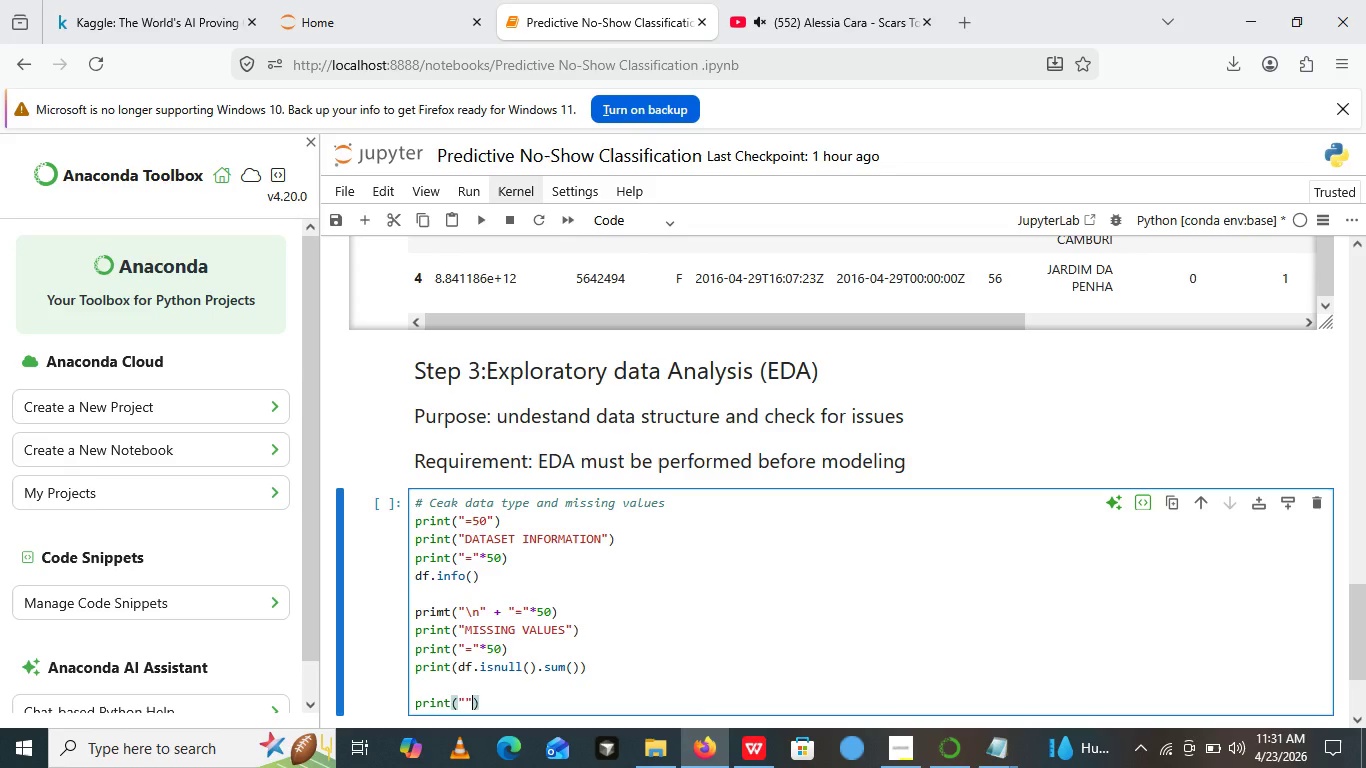 
key(Shift+Quote)
 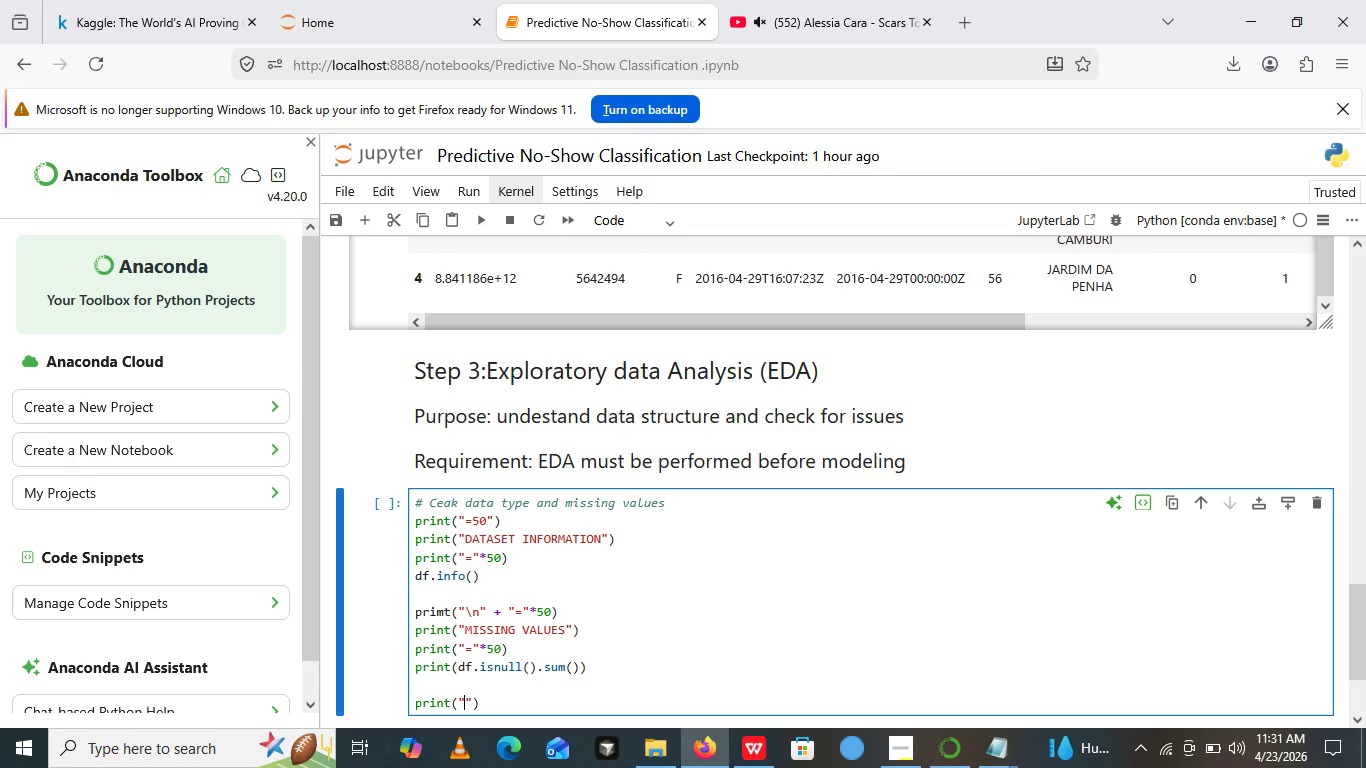 
key(ArrowLeft)
 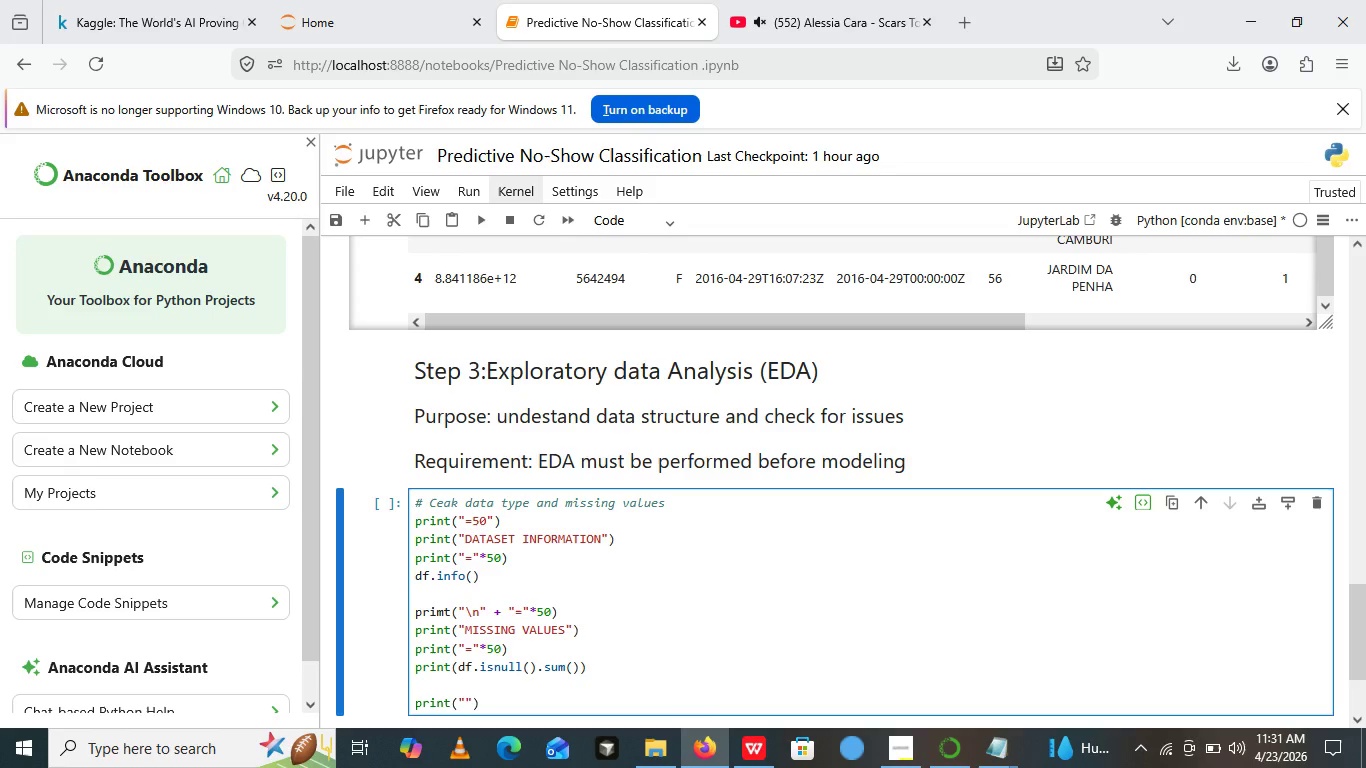 
key(Break)
 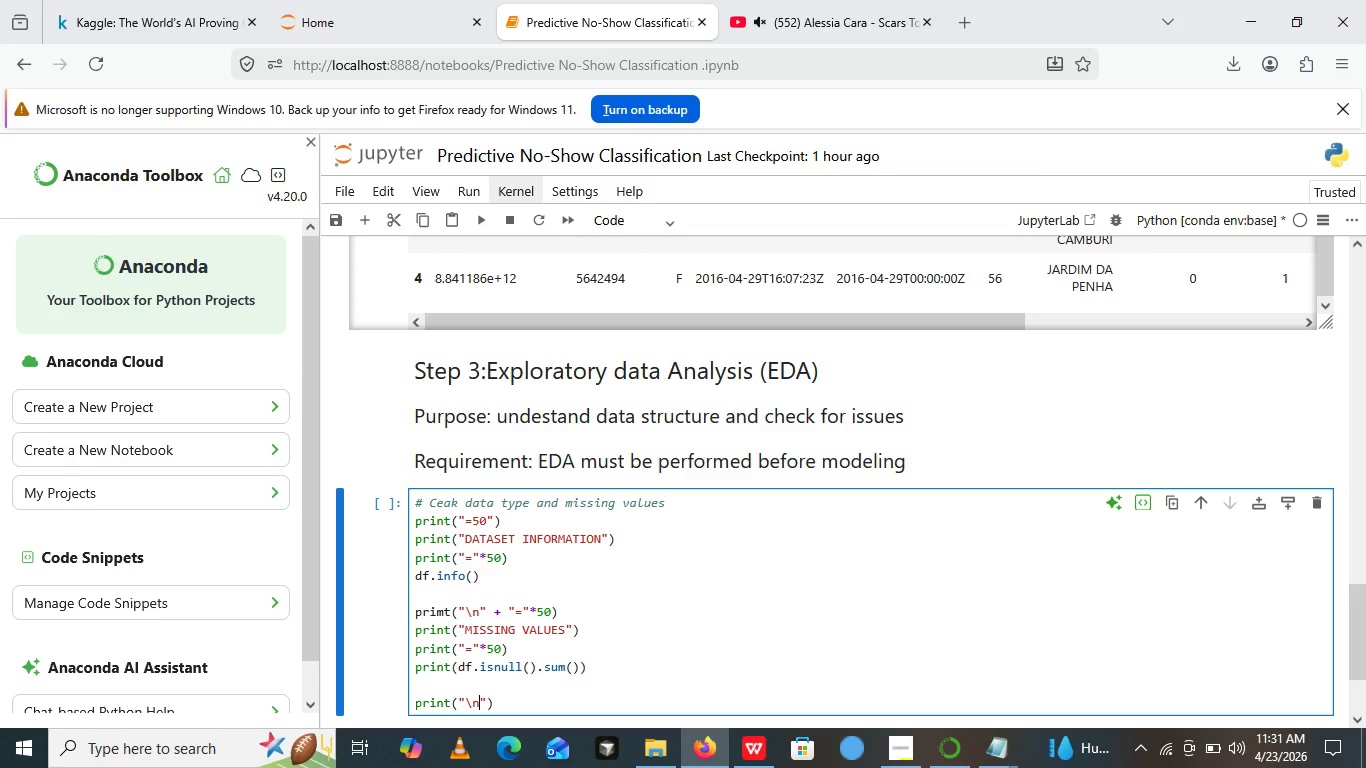 
key(N)
 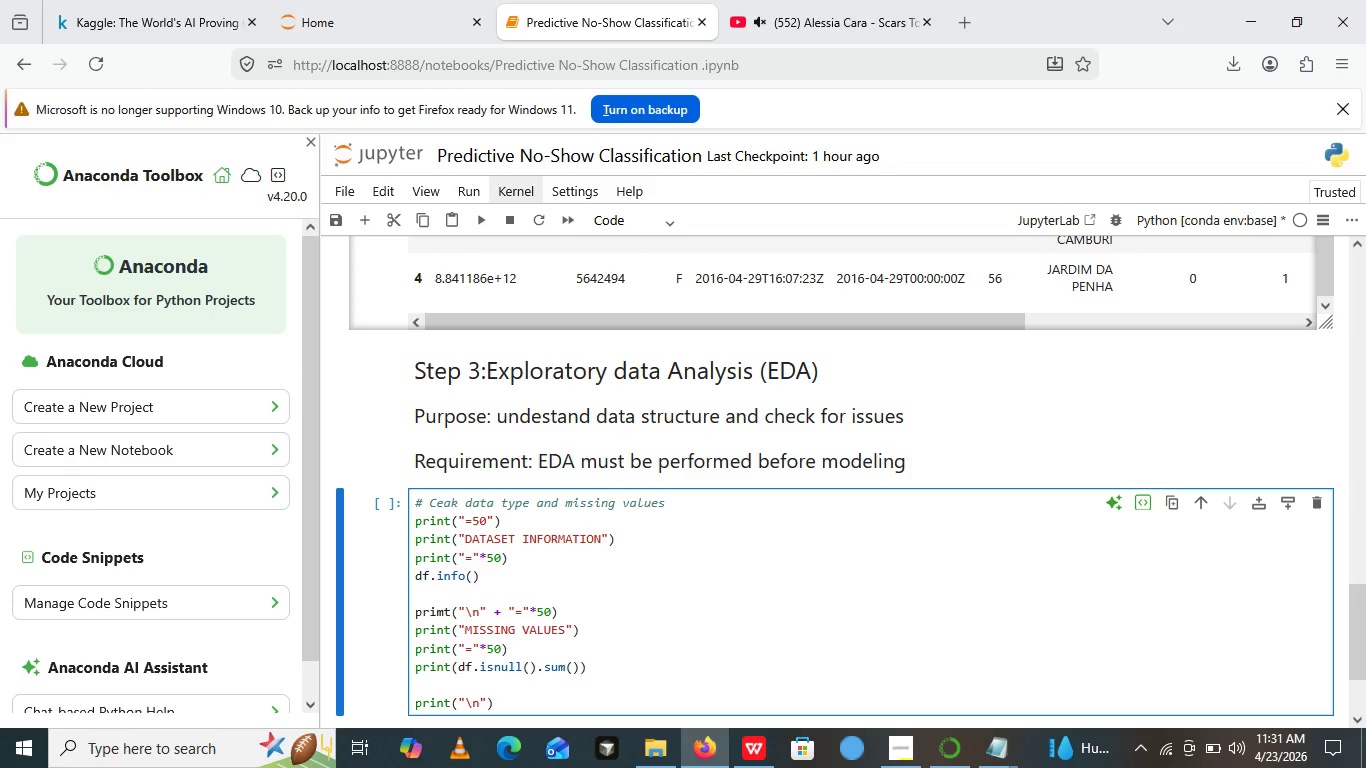 
key(ArrowRight)
 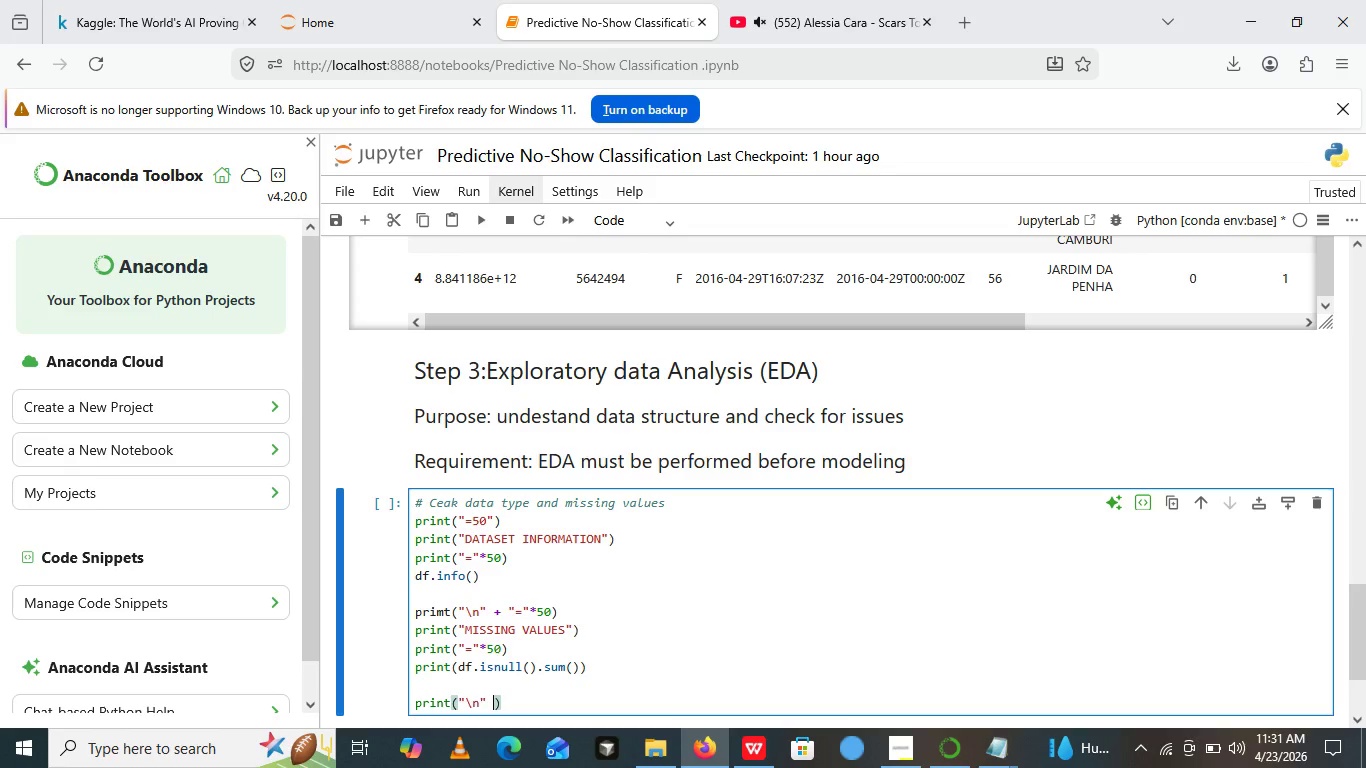 
key(Space)
 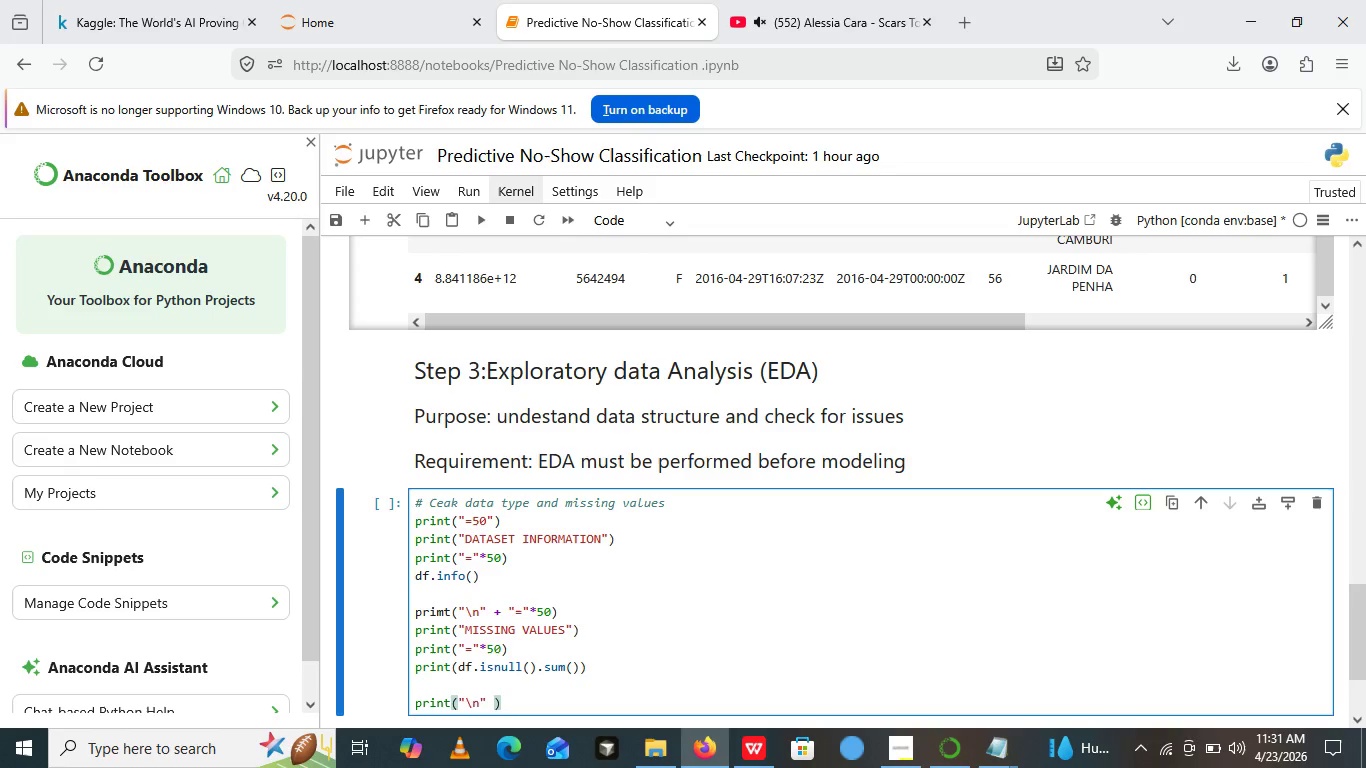 
key(Shift+Equal)
 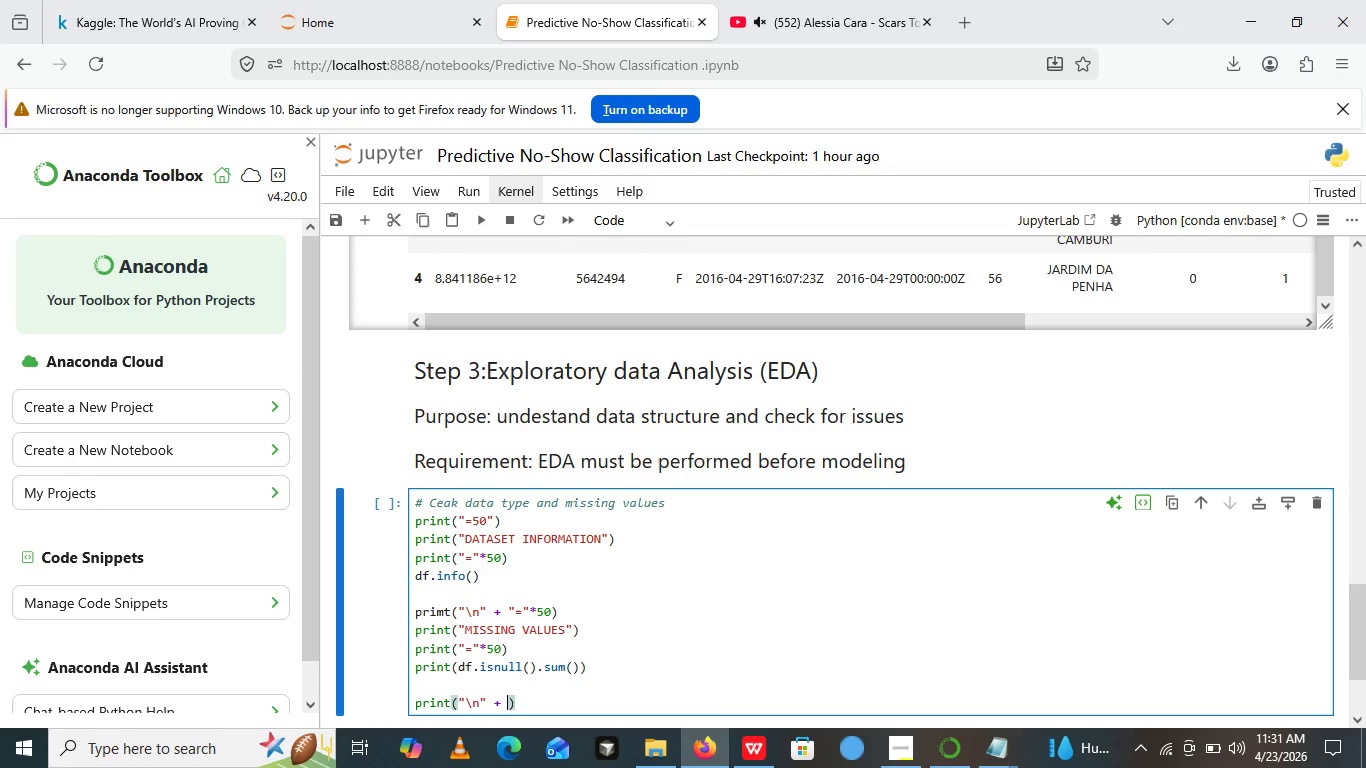 
key(Space)
 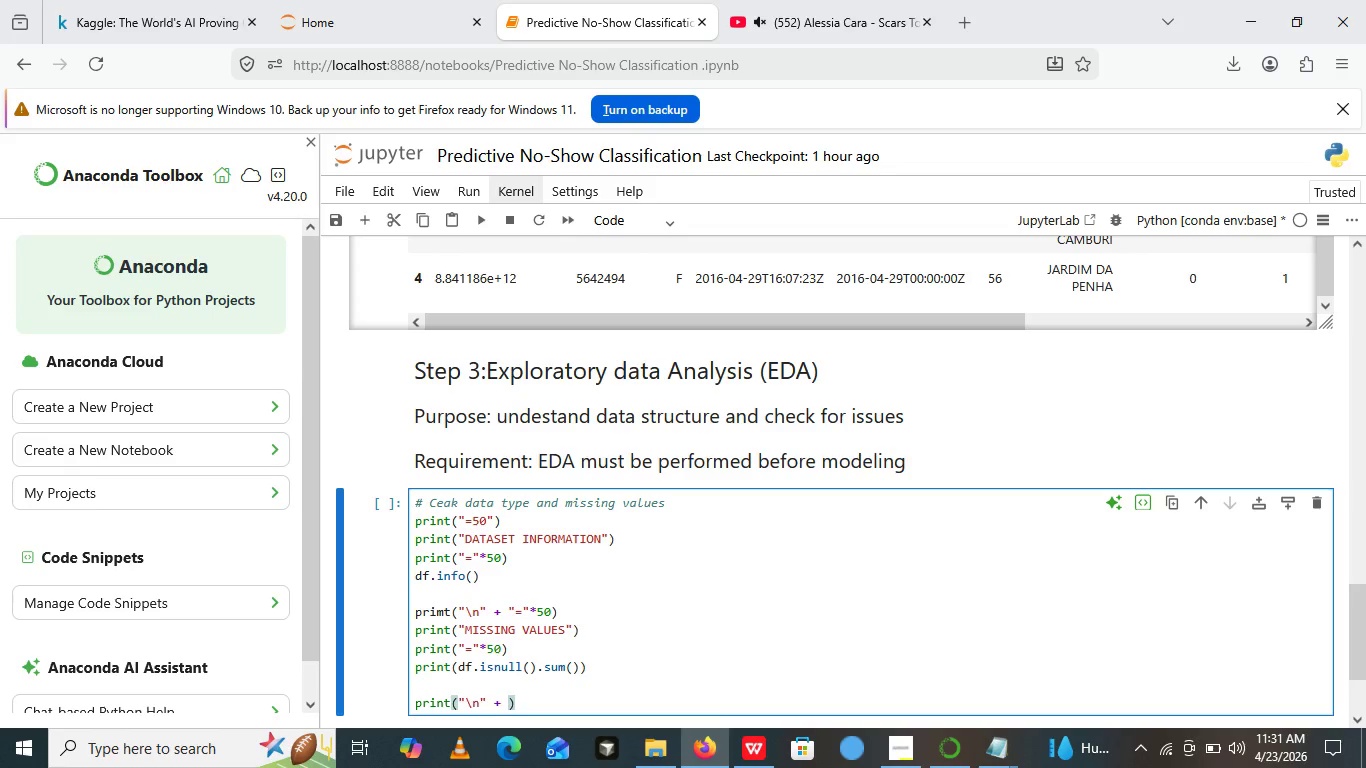 
key(Shift+Quote)
 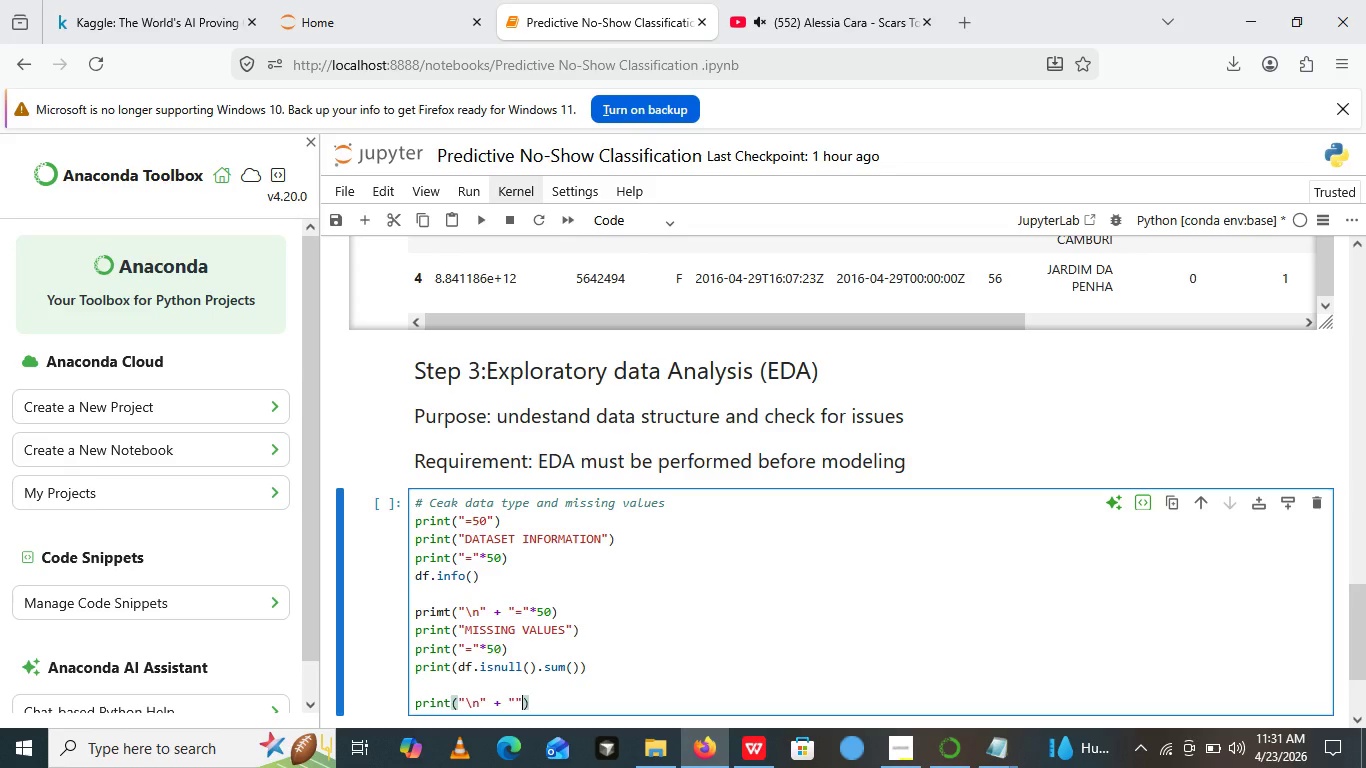 
key(Shift+Quote)
 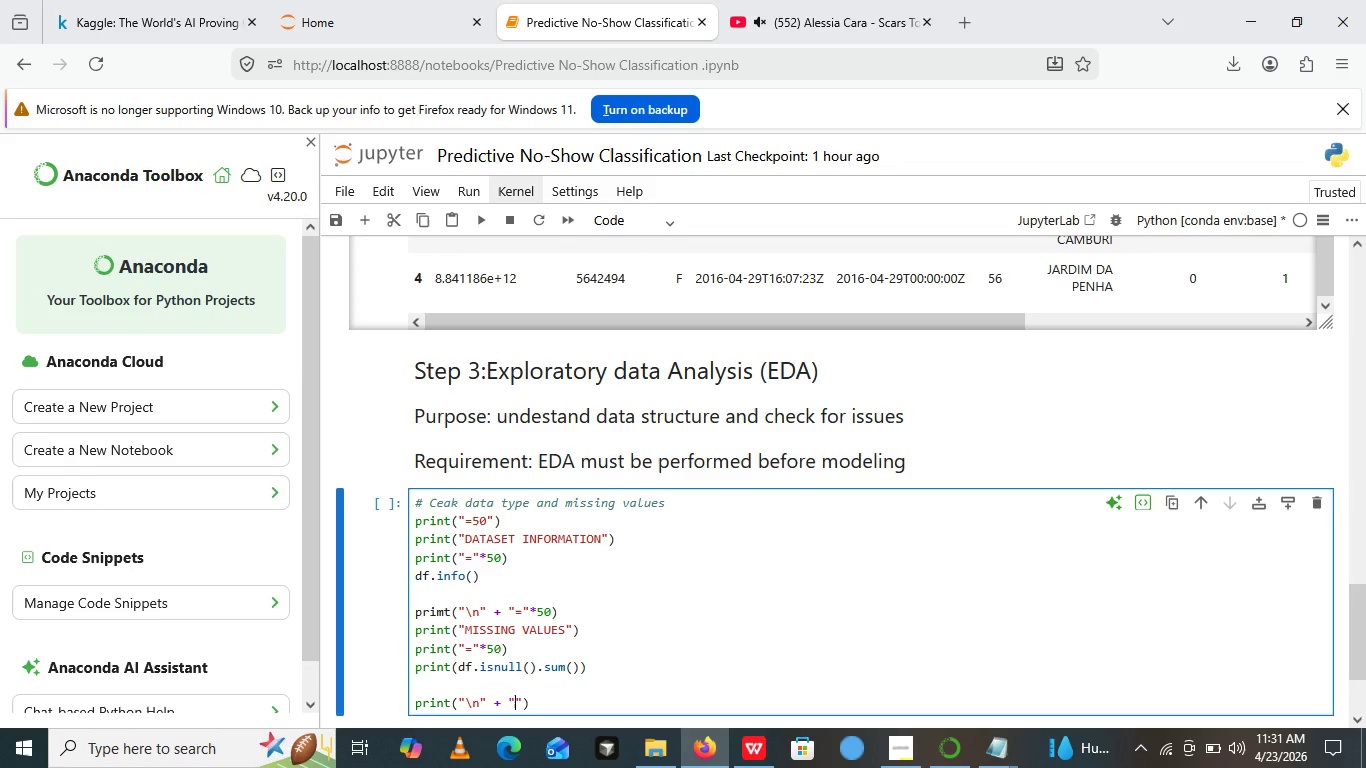 
key(ArrowLeft)
 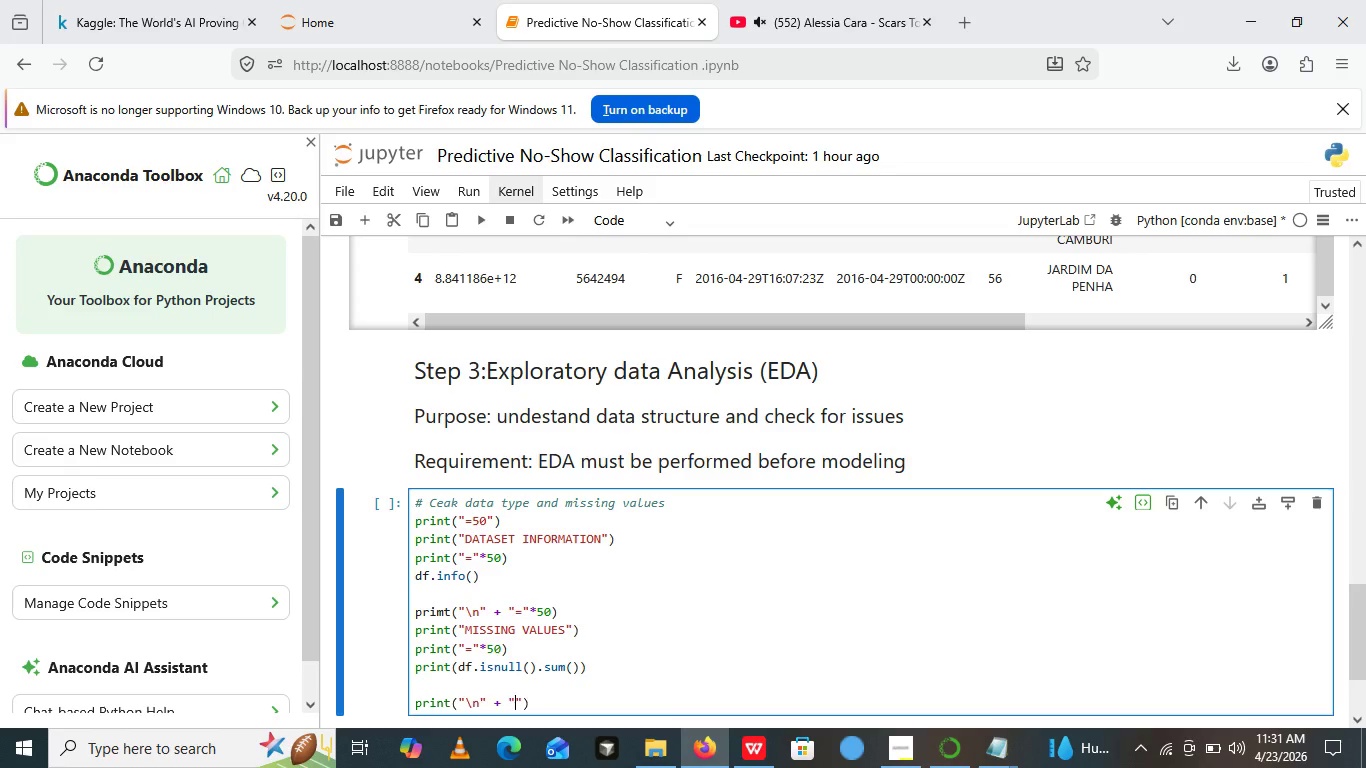 
key(Equal)
 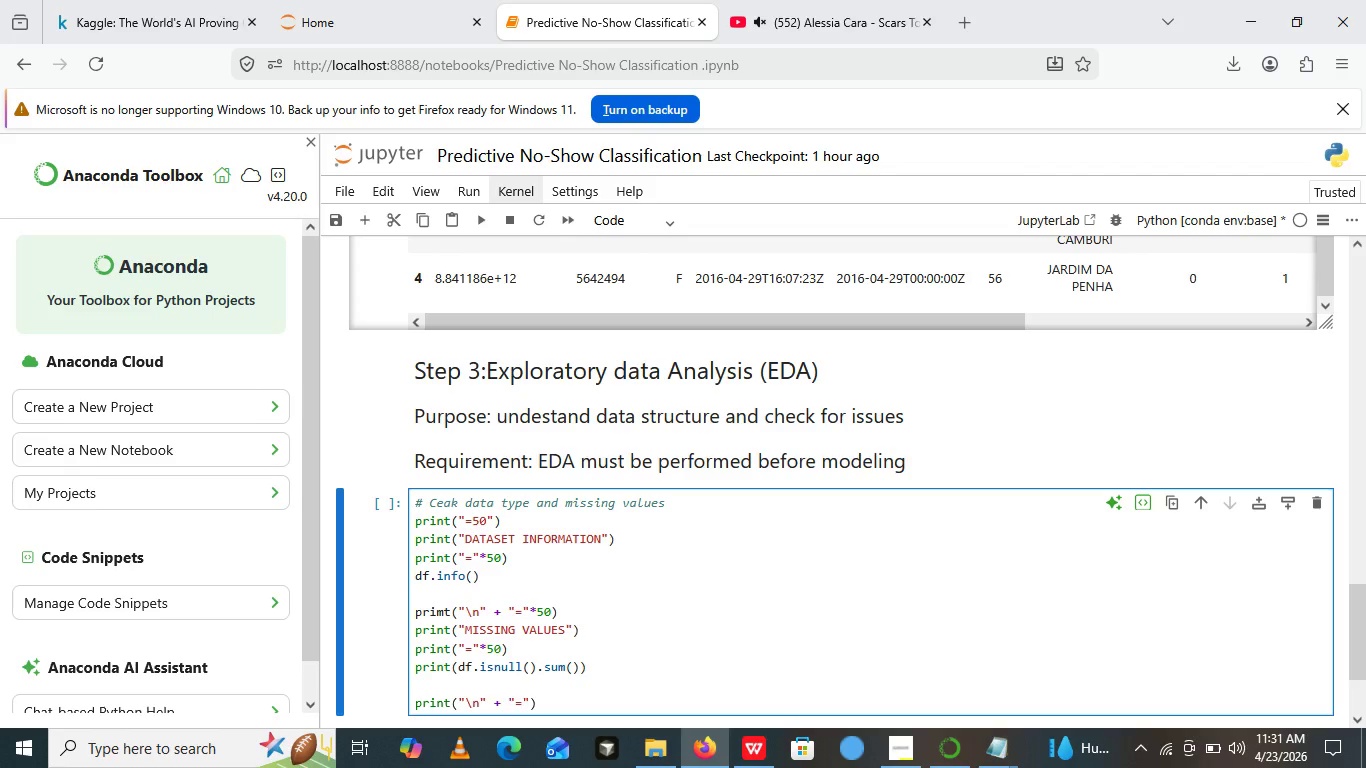 
key(ArrowRight)
 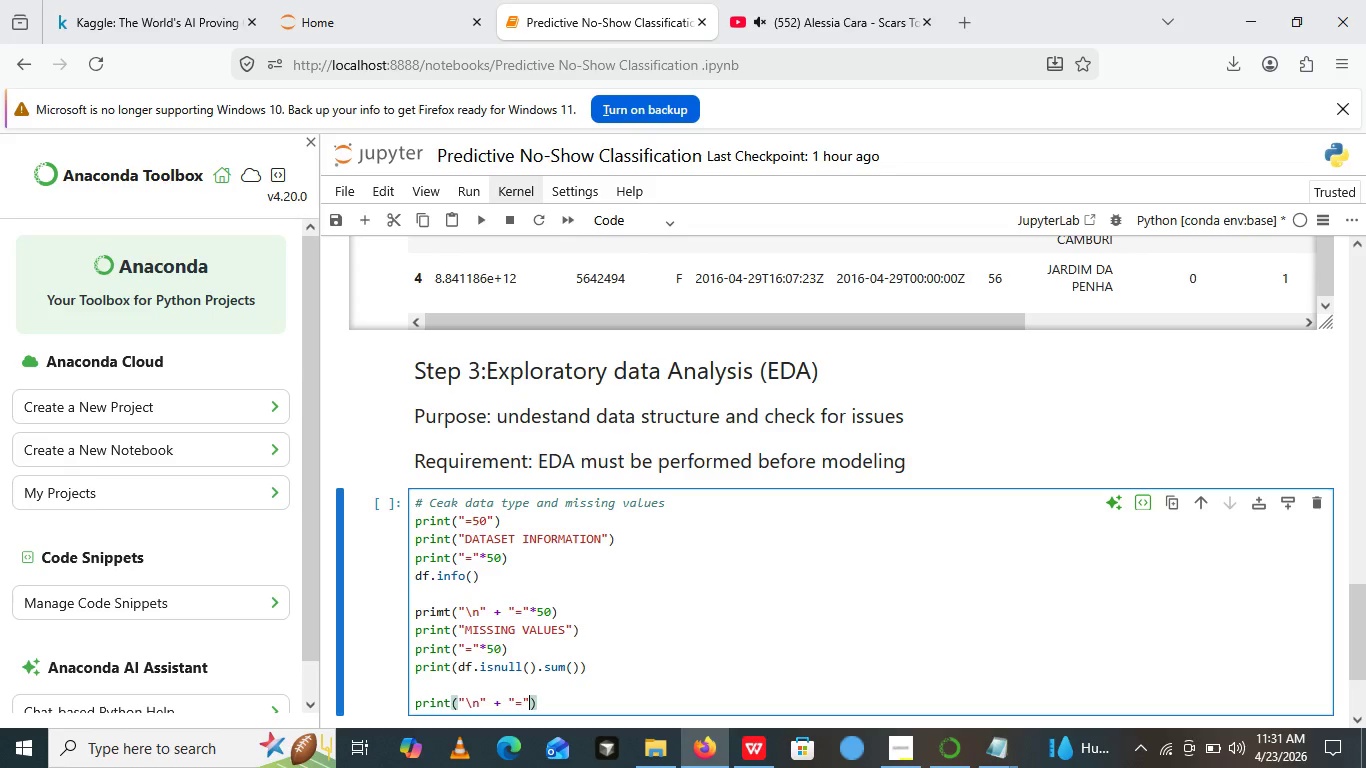 
type(*50)
 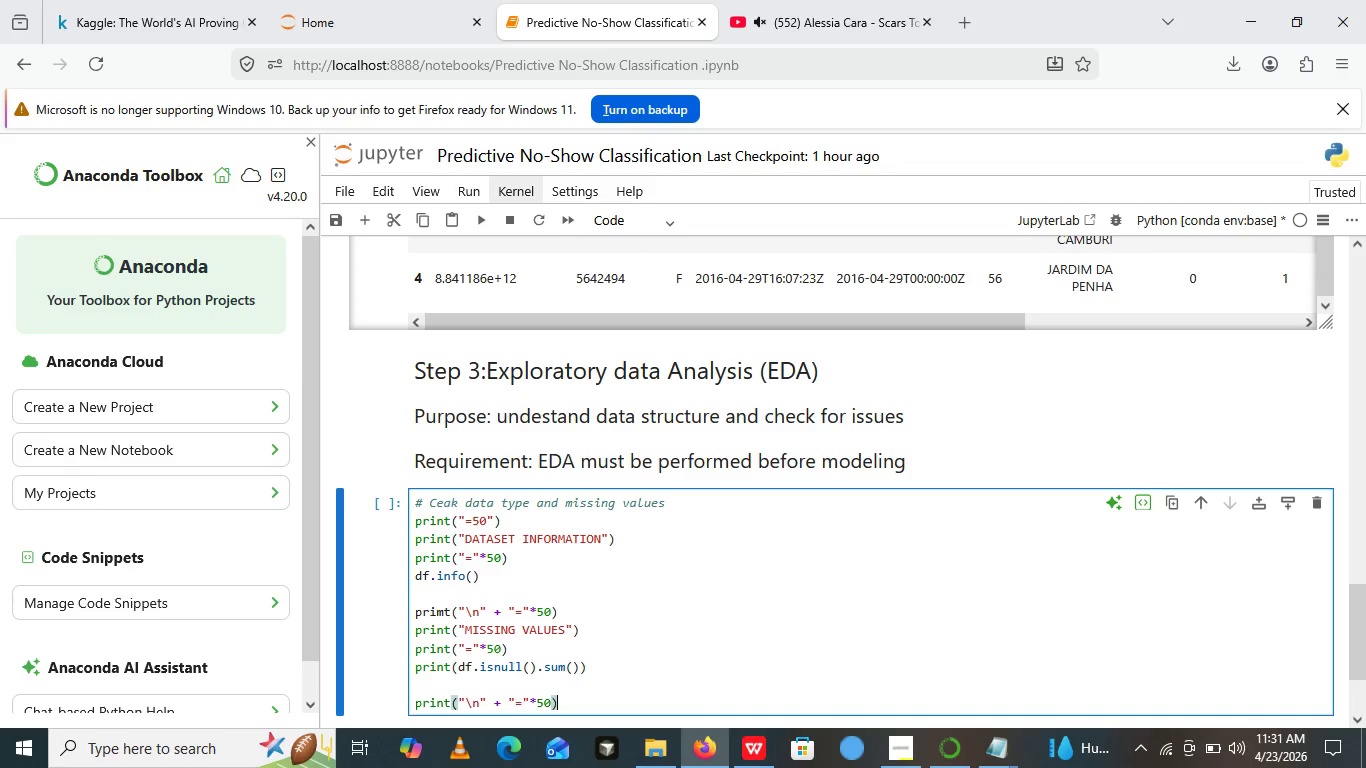 
key(ArrowRight)
 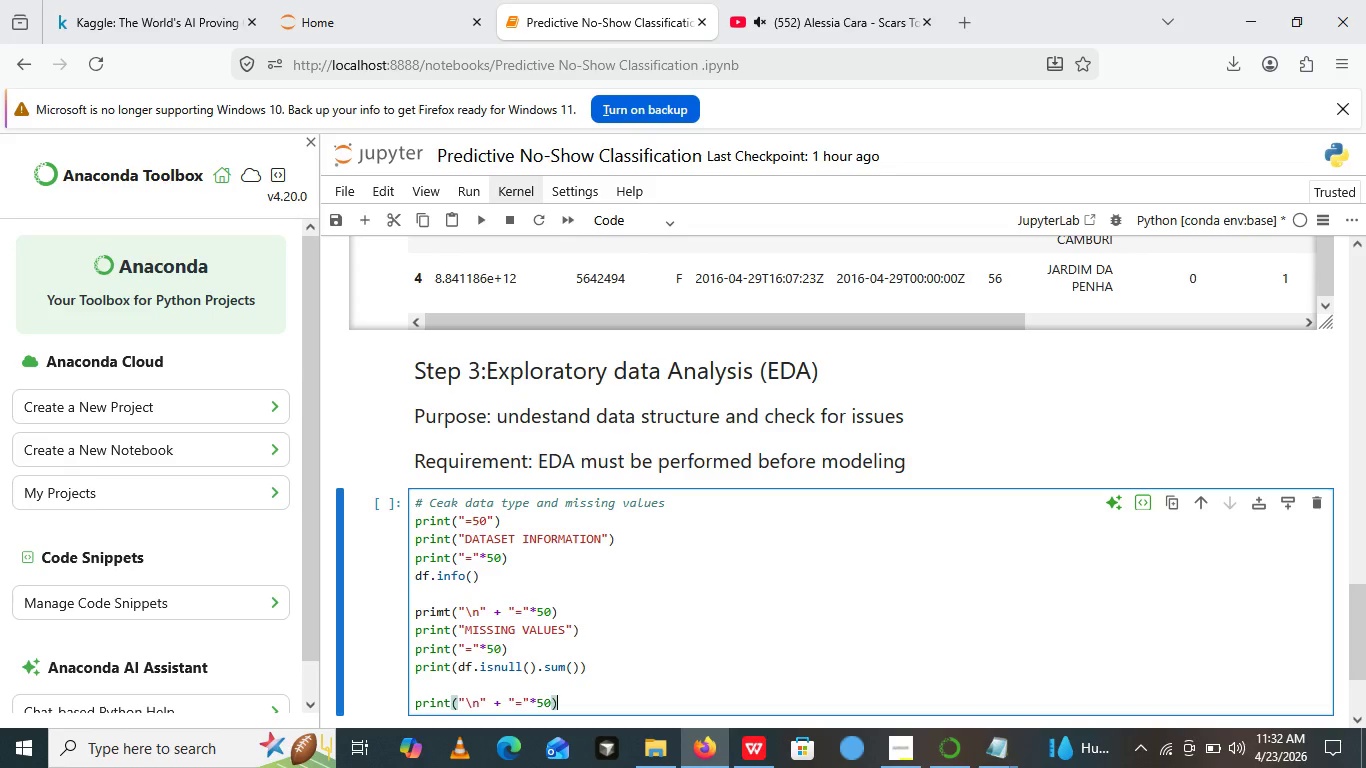 
key(Enter)
 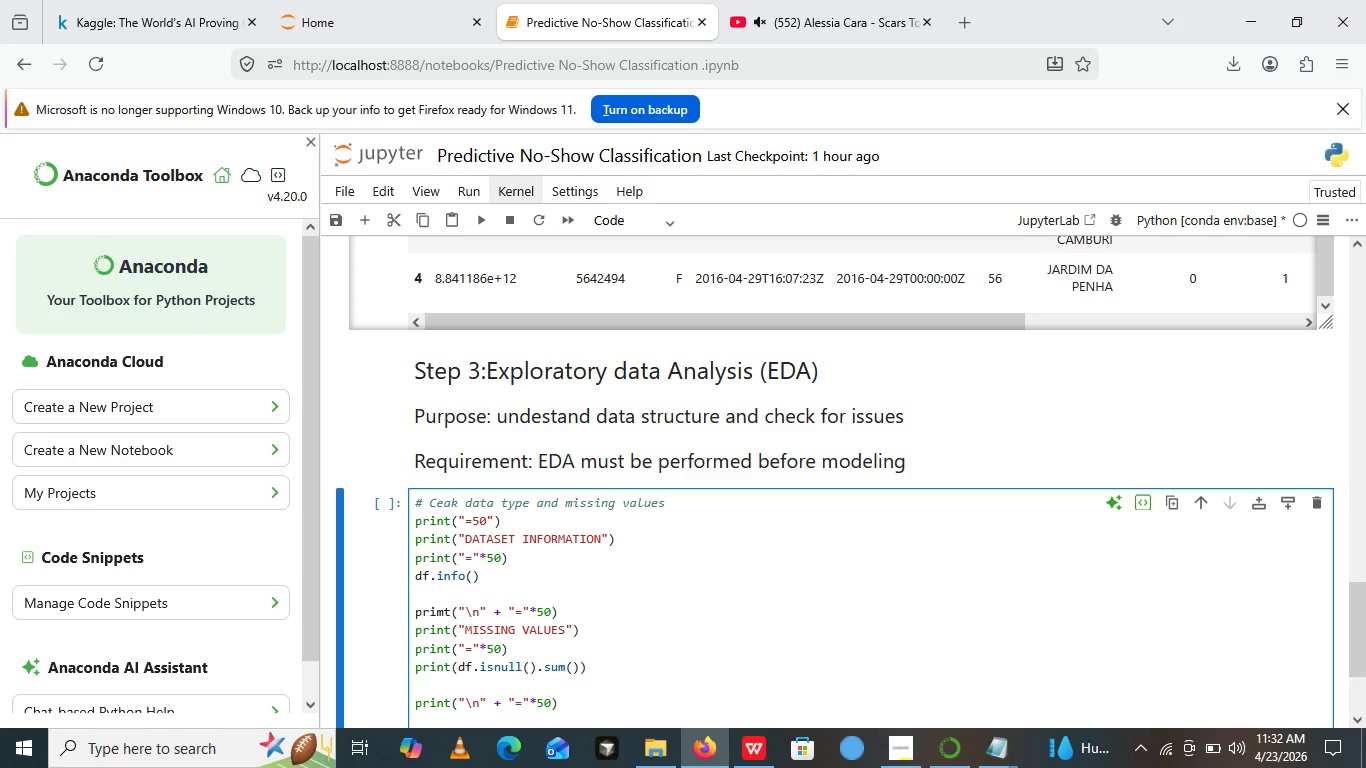 
type(print())
 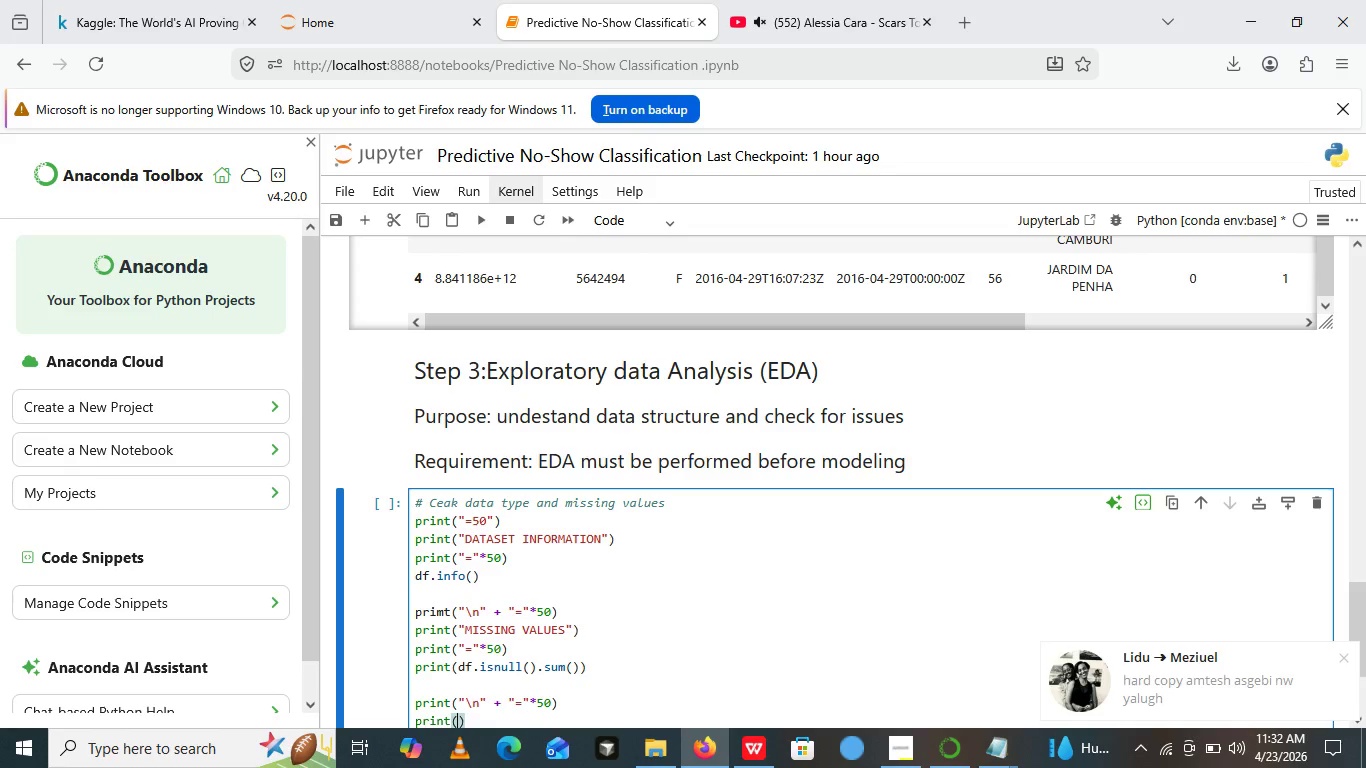 
key(ArrowLeft)
 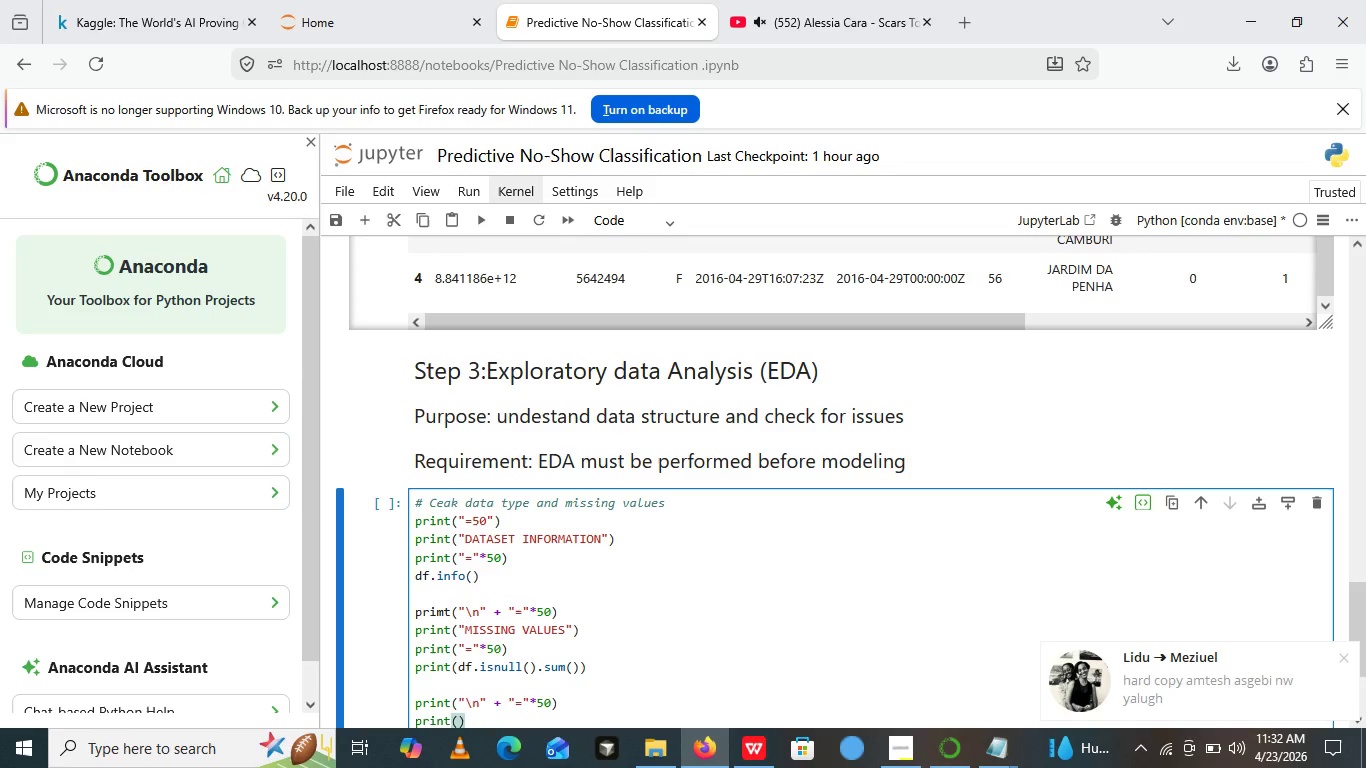 
key(Shift+Quote)
 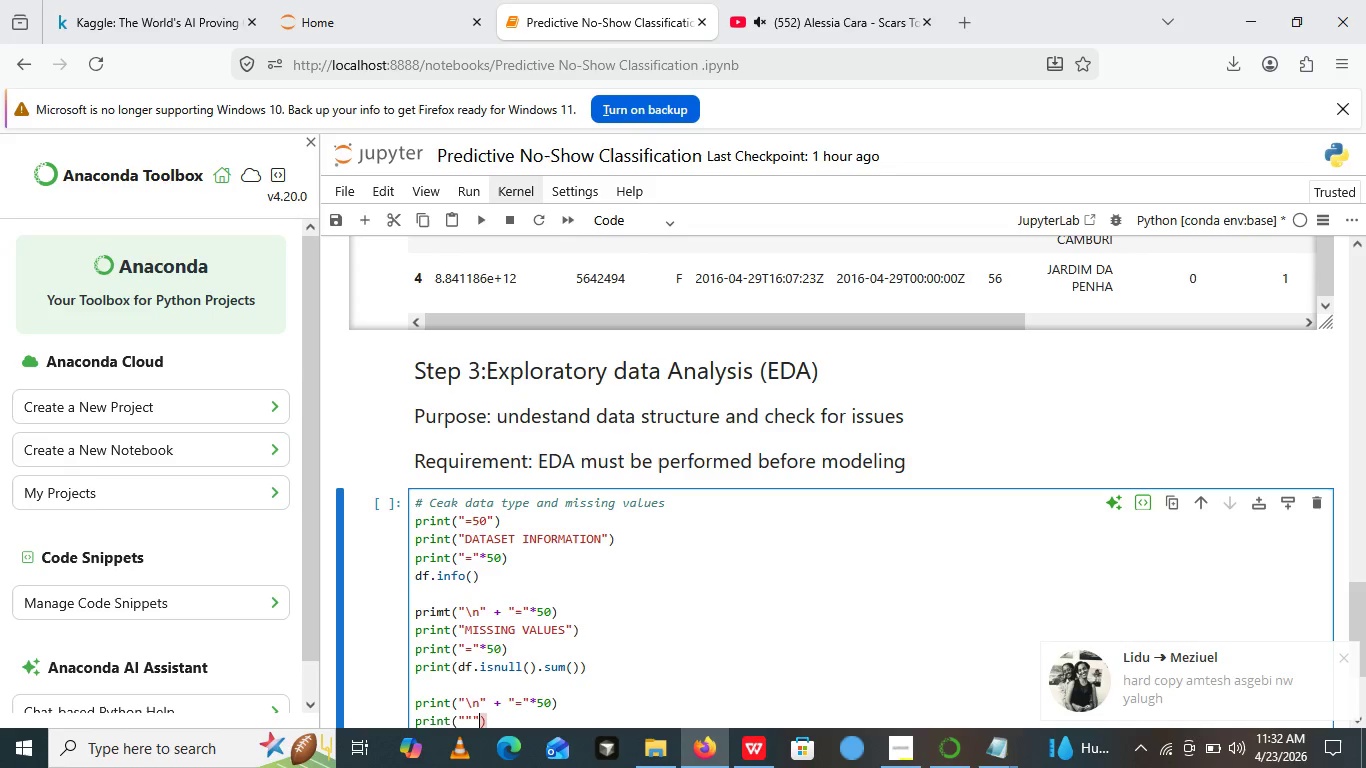 
key(Shift+Quote)
 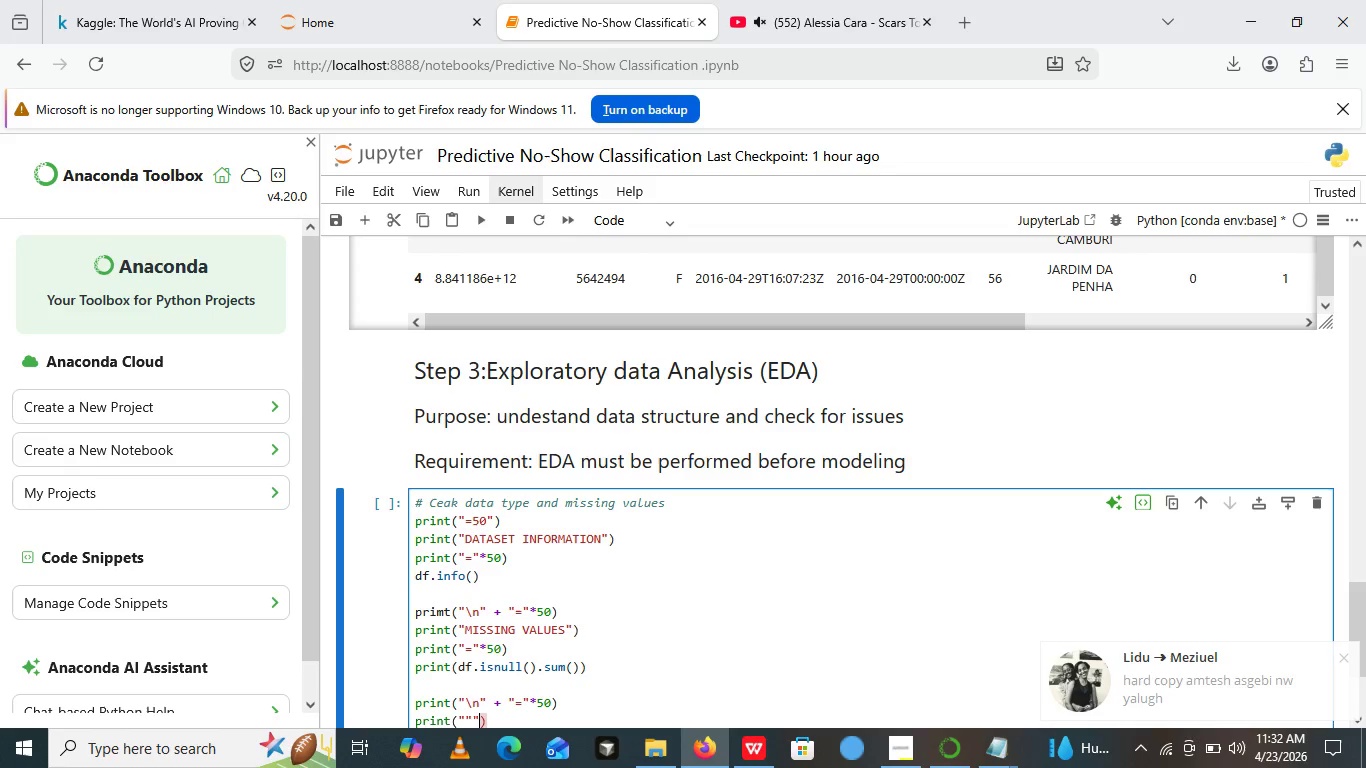 
key(Shift+Quote)
 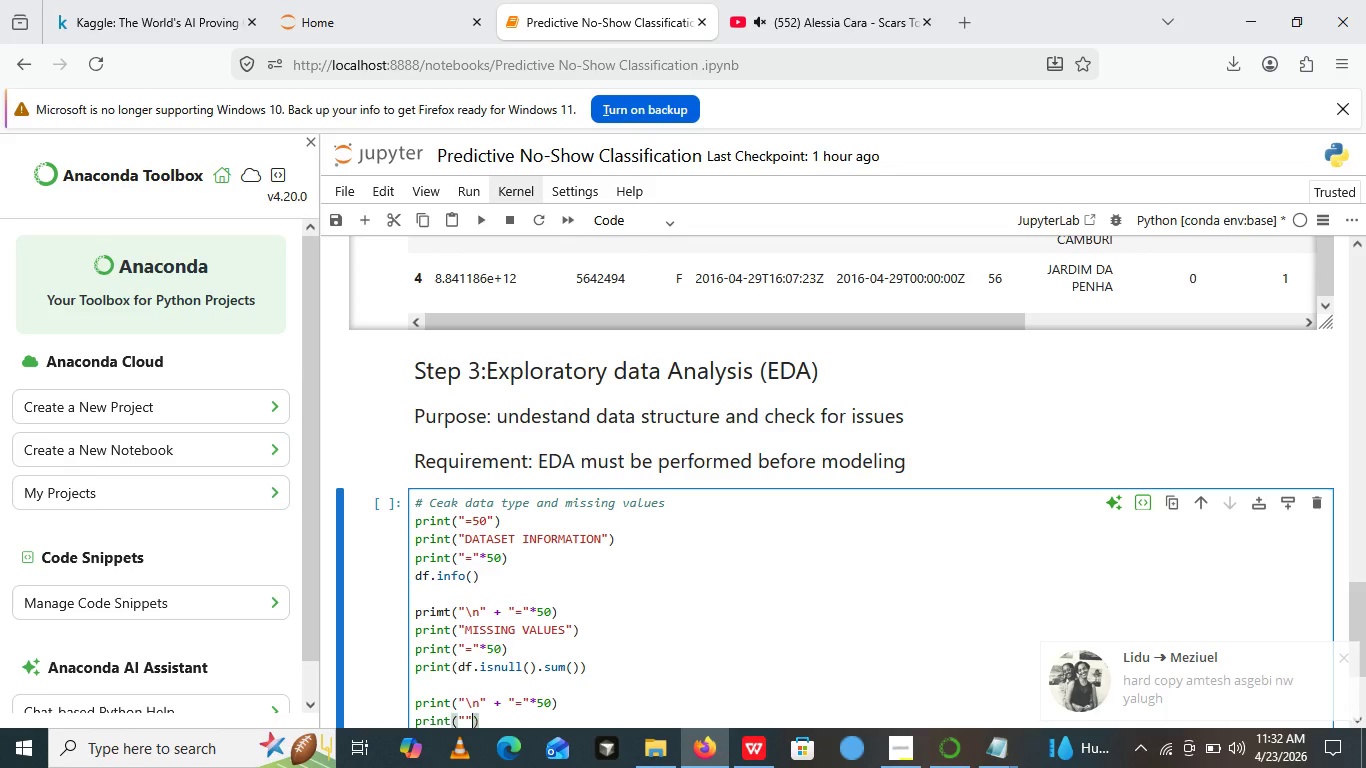 
key(Backspace)
 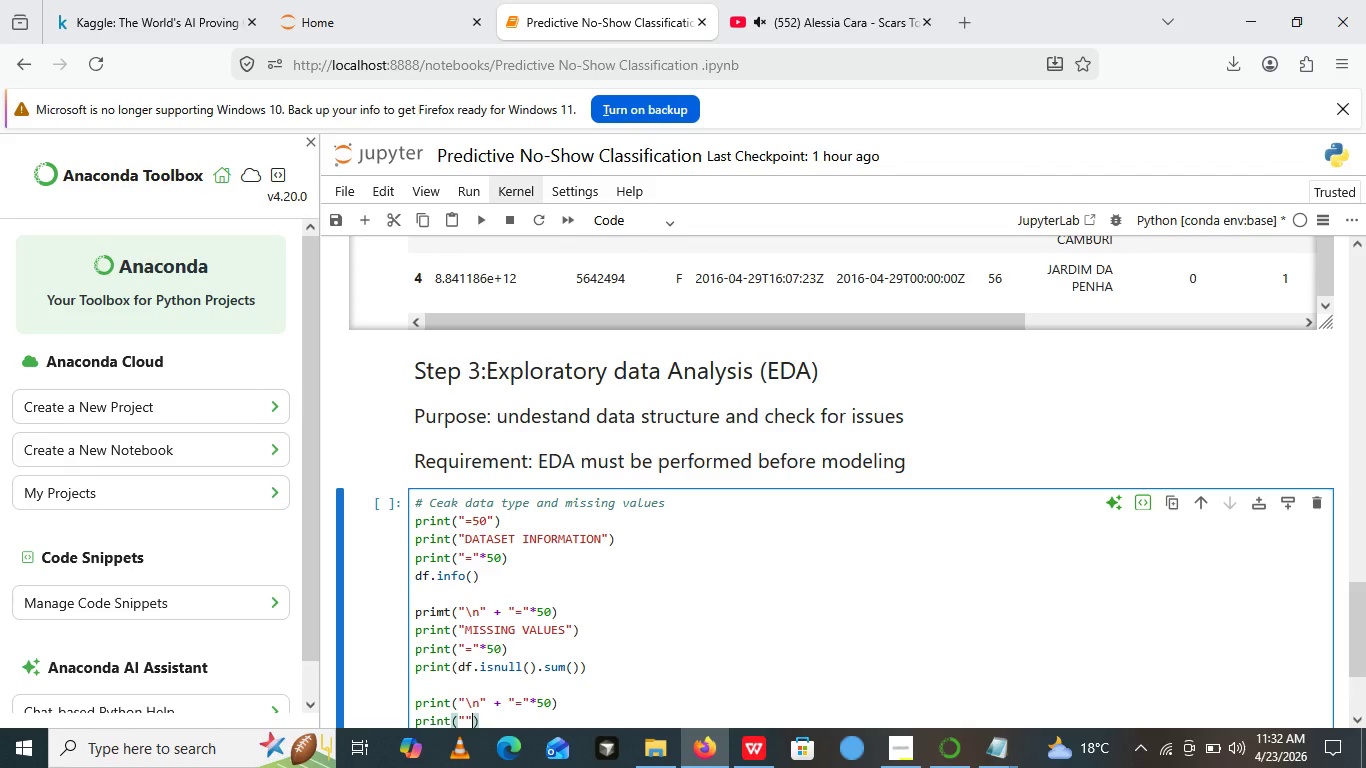 
wait(48.16)
 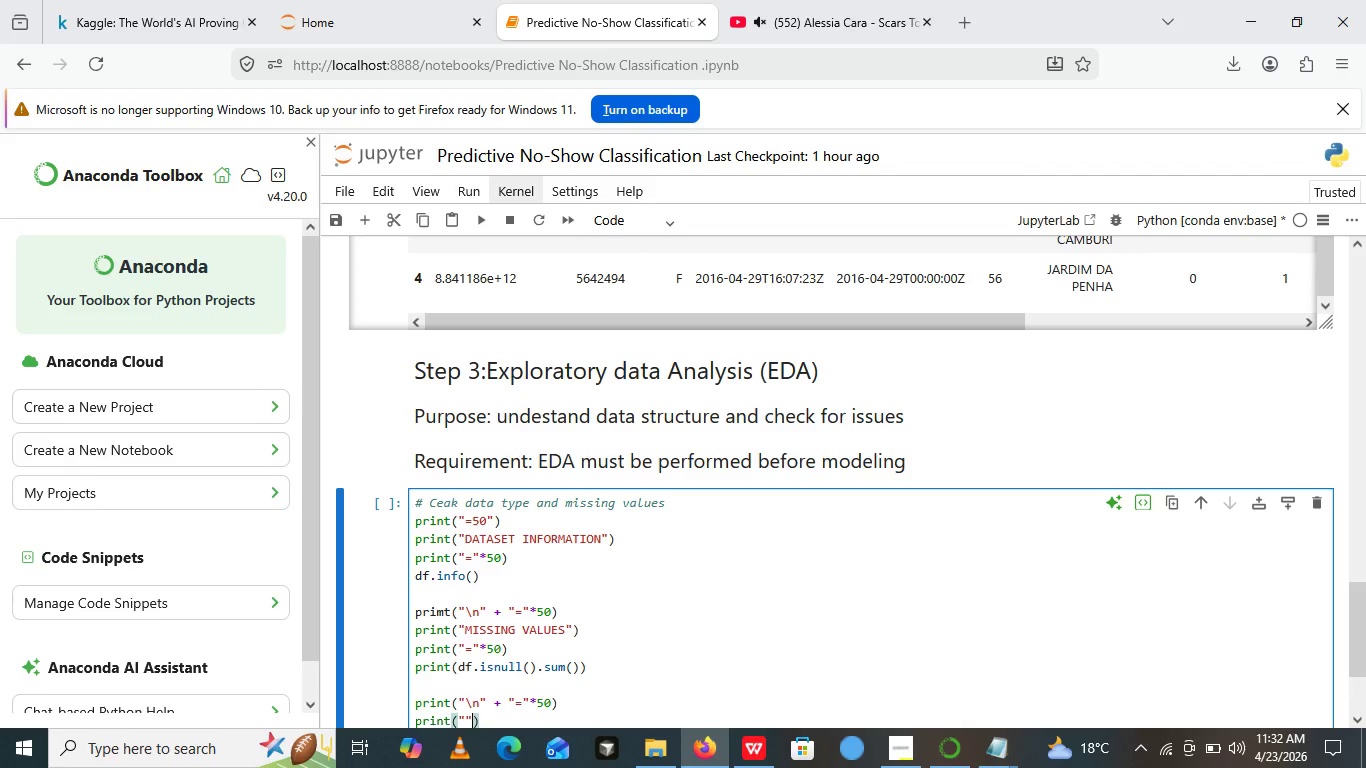 
left_click([468, 665])
 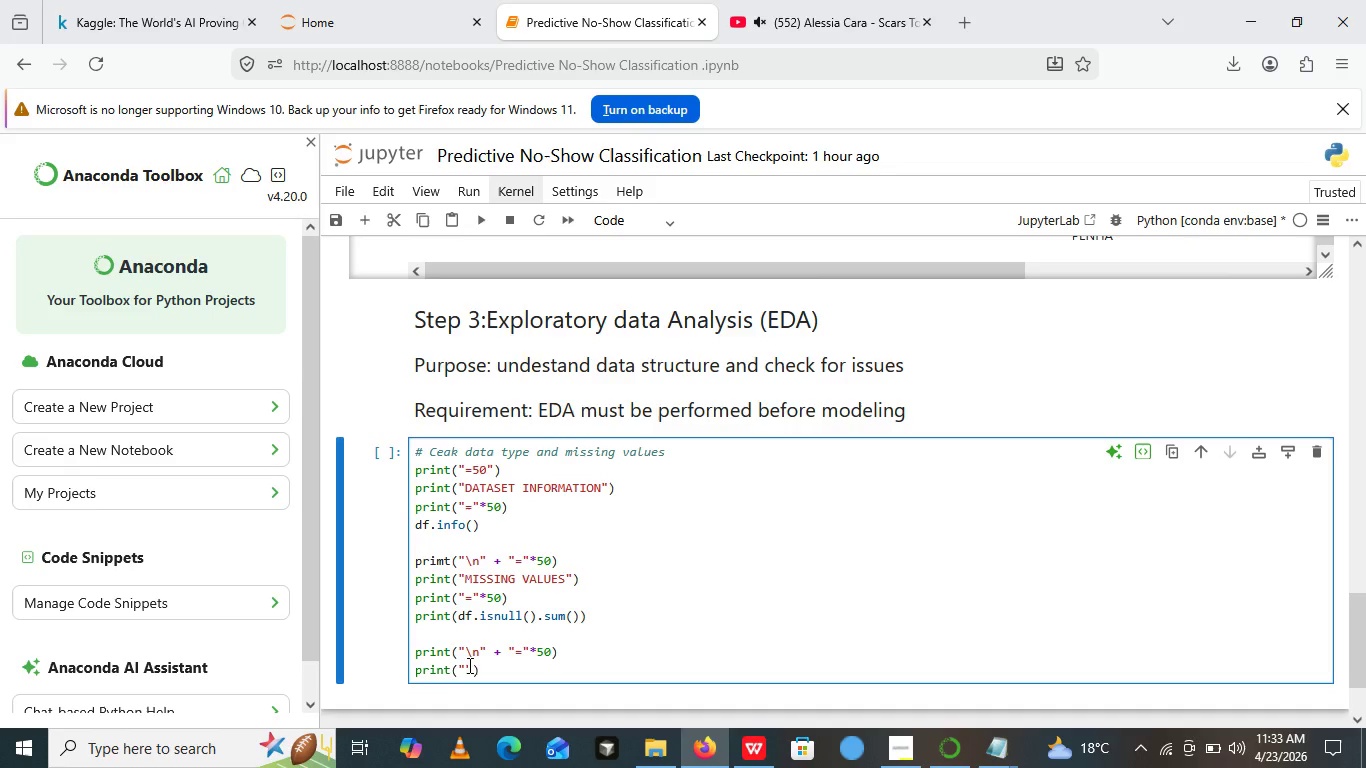 
hold_key(key=ShiftLeft, duration=0.61)
 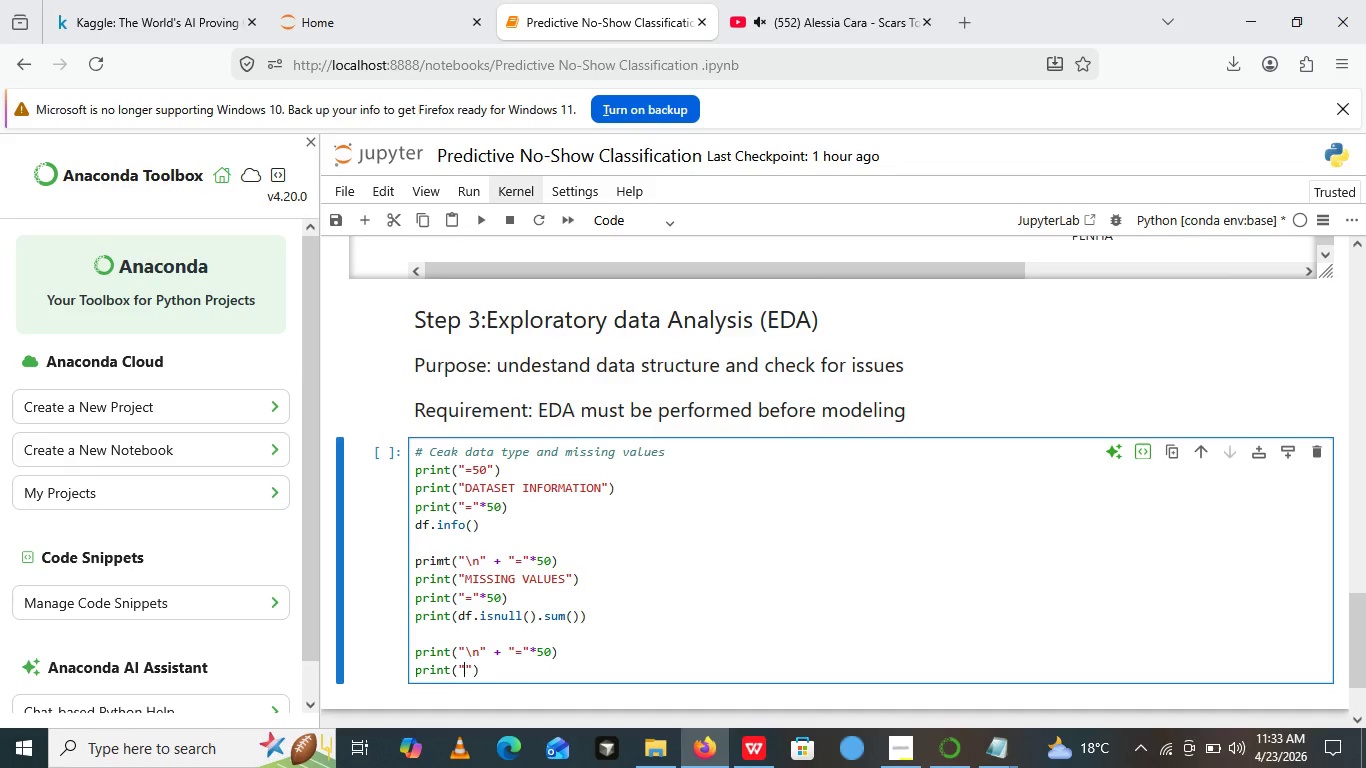 
type(BASIC STATISTICS)
 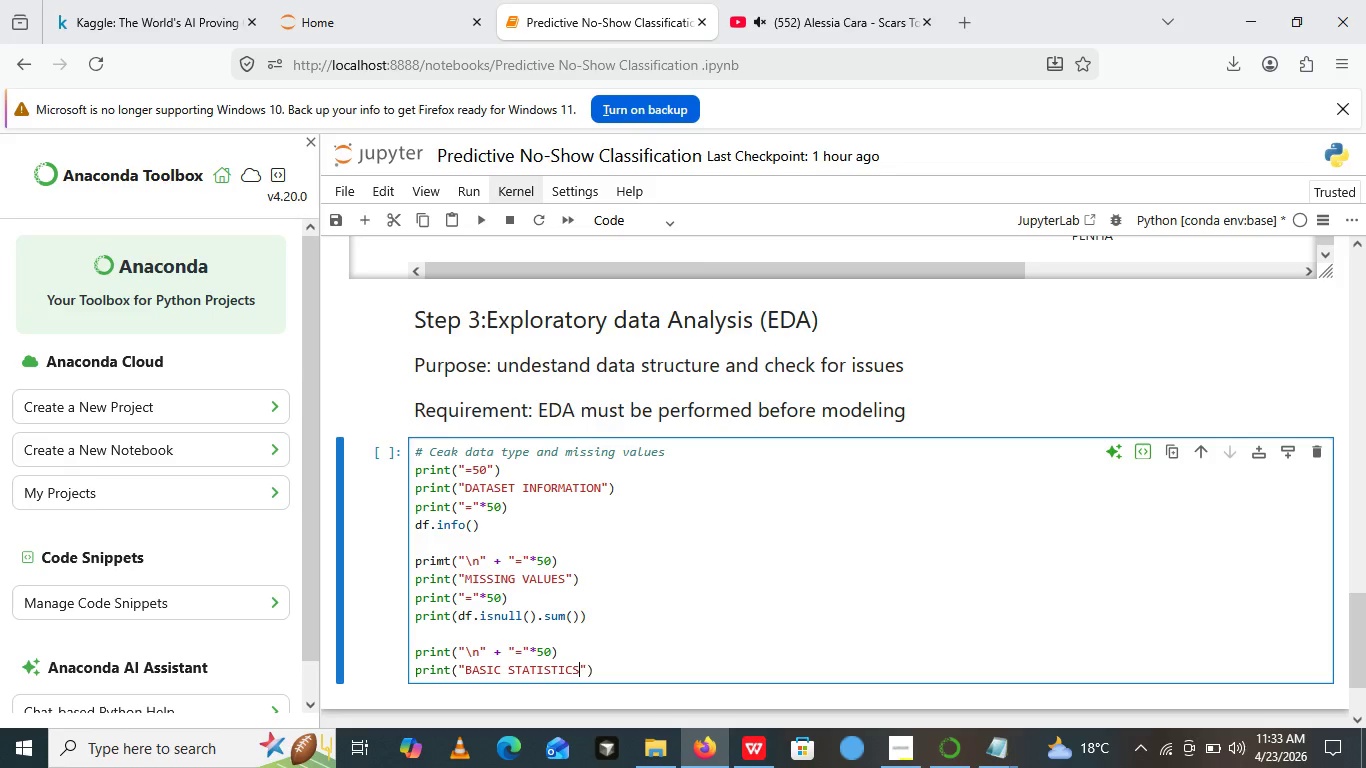 
key(ArrowRight)
 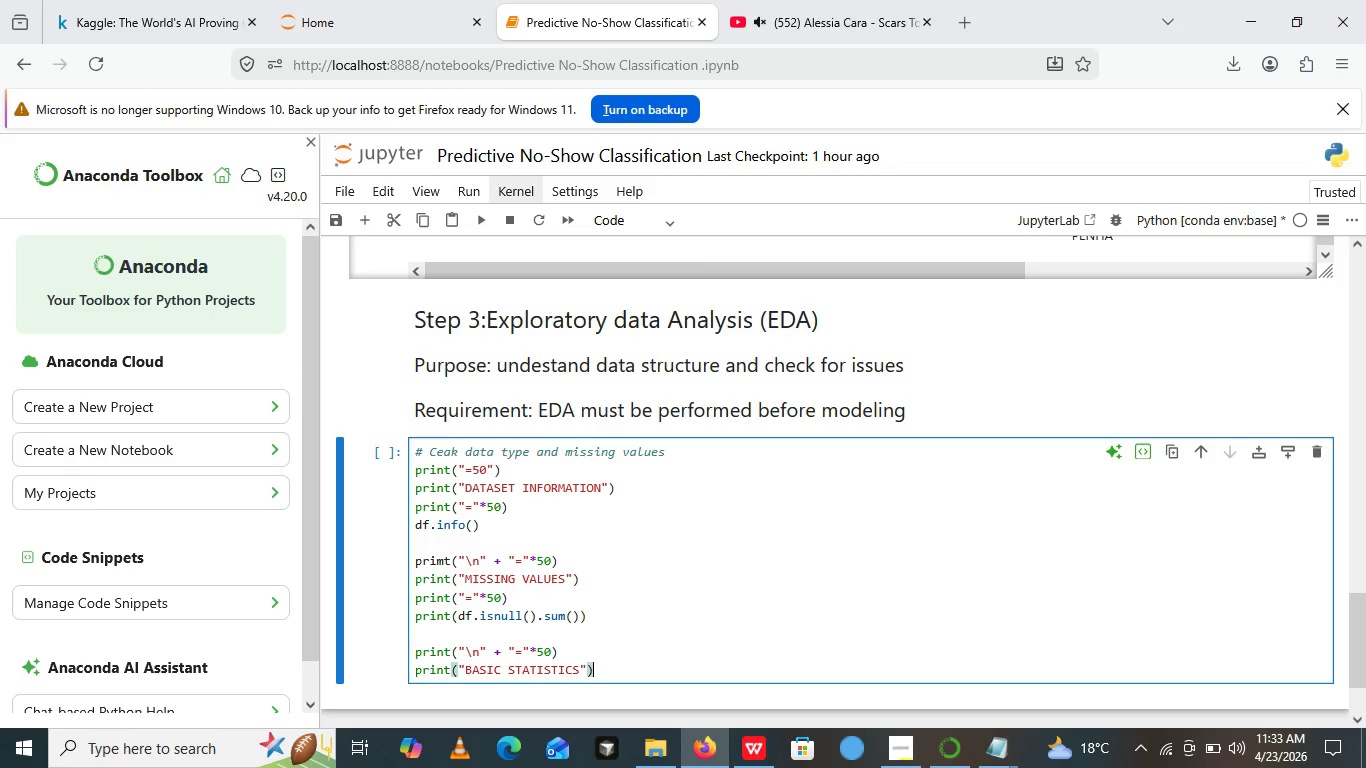 
key(ArrowRight)
 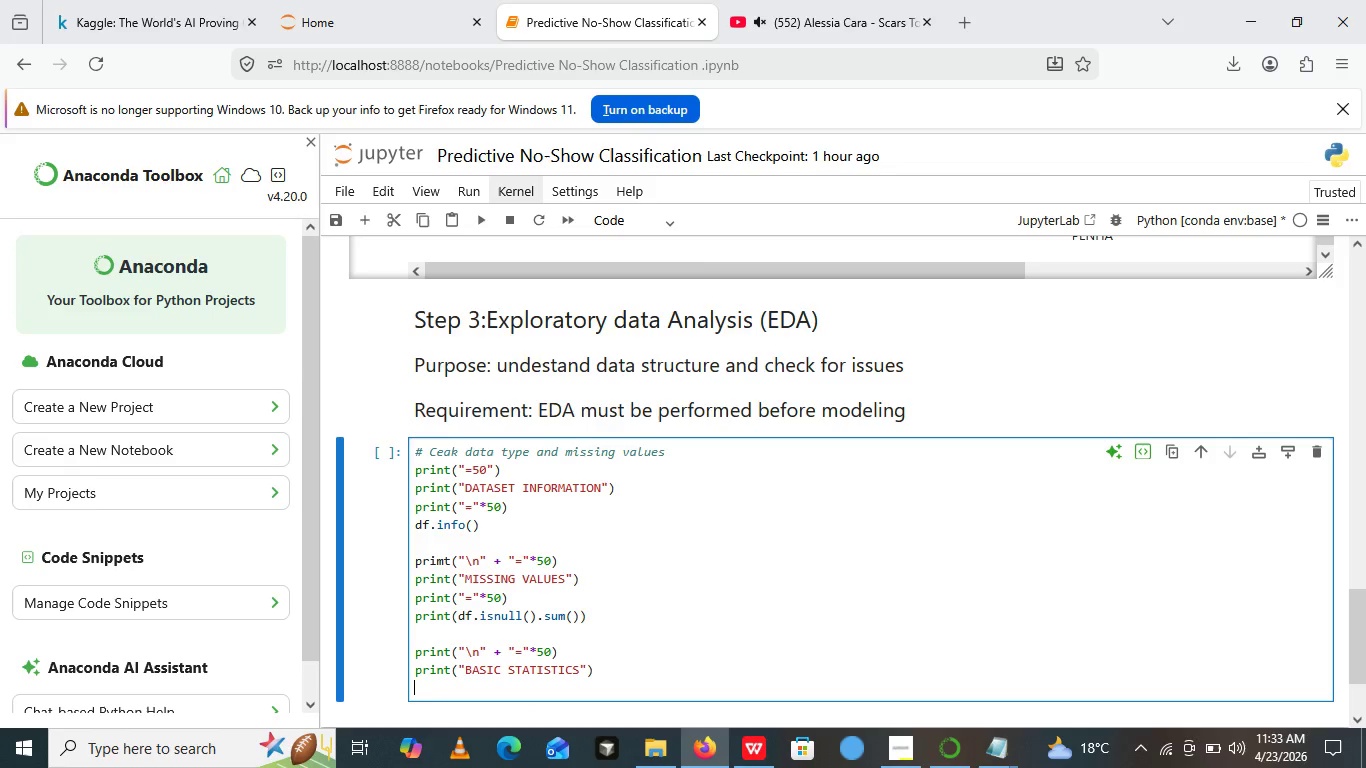 
key(Enter)
 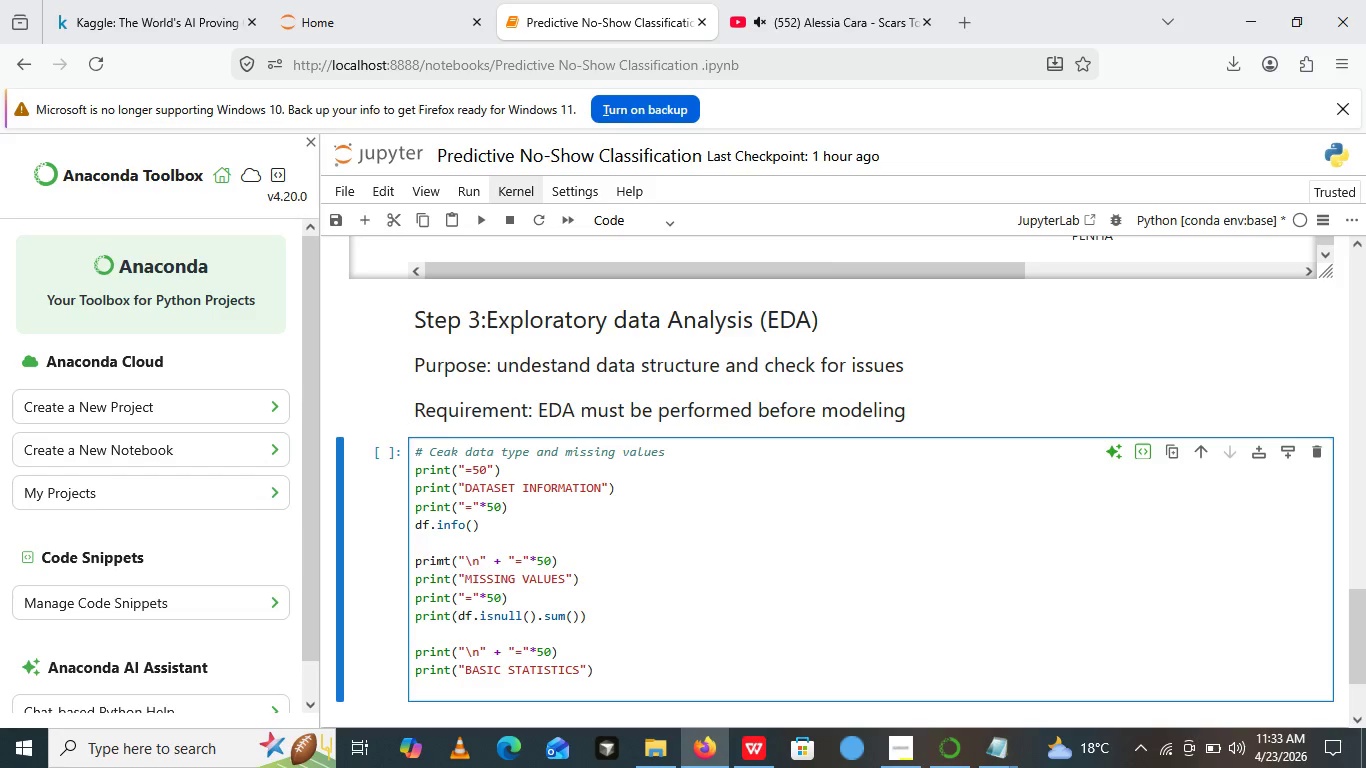 
type(PRINT())
key(Backspace)
key(Backspace)
key(Backspace)
key(Backspace)
key(Backspace)
key(Backspace)
key(Backspace)
type(print())
 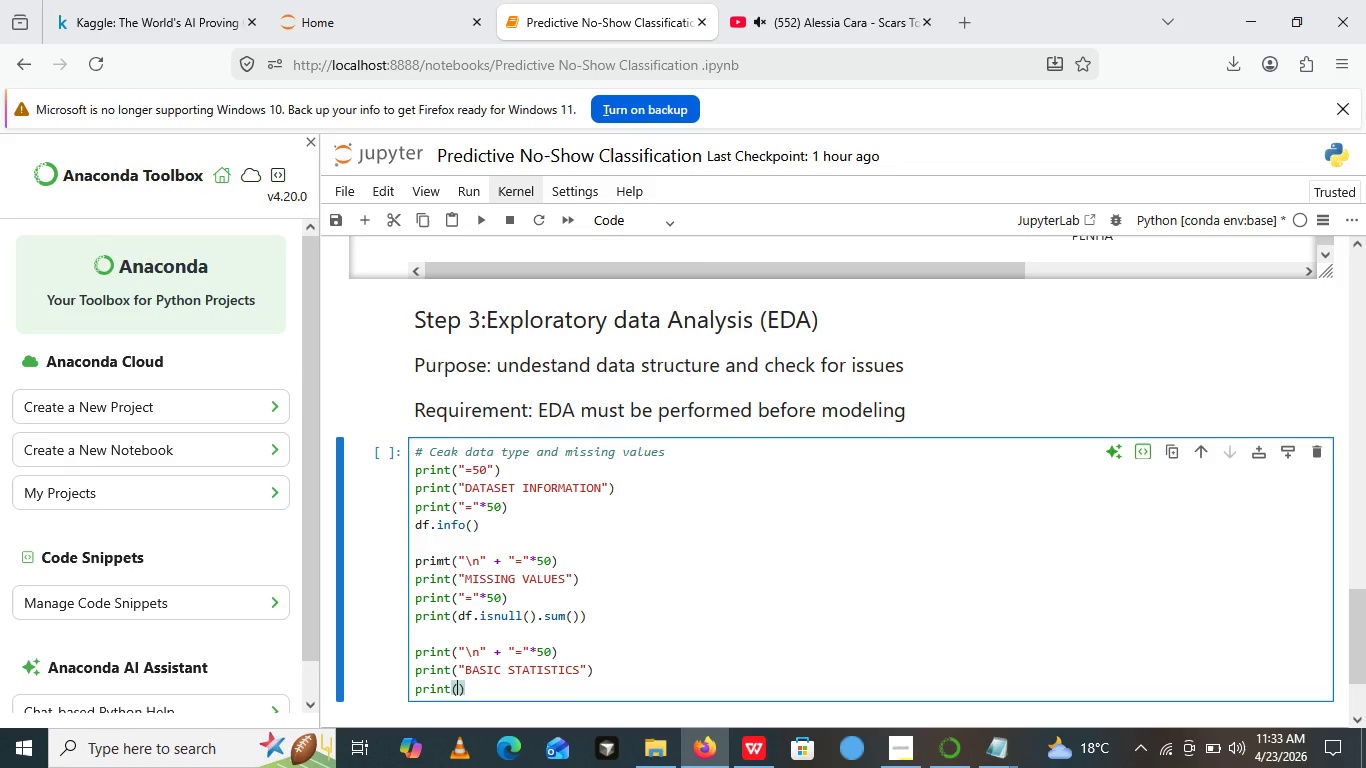 
key(ArrowLeft)
 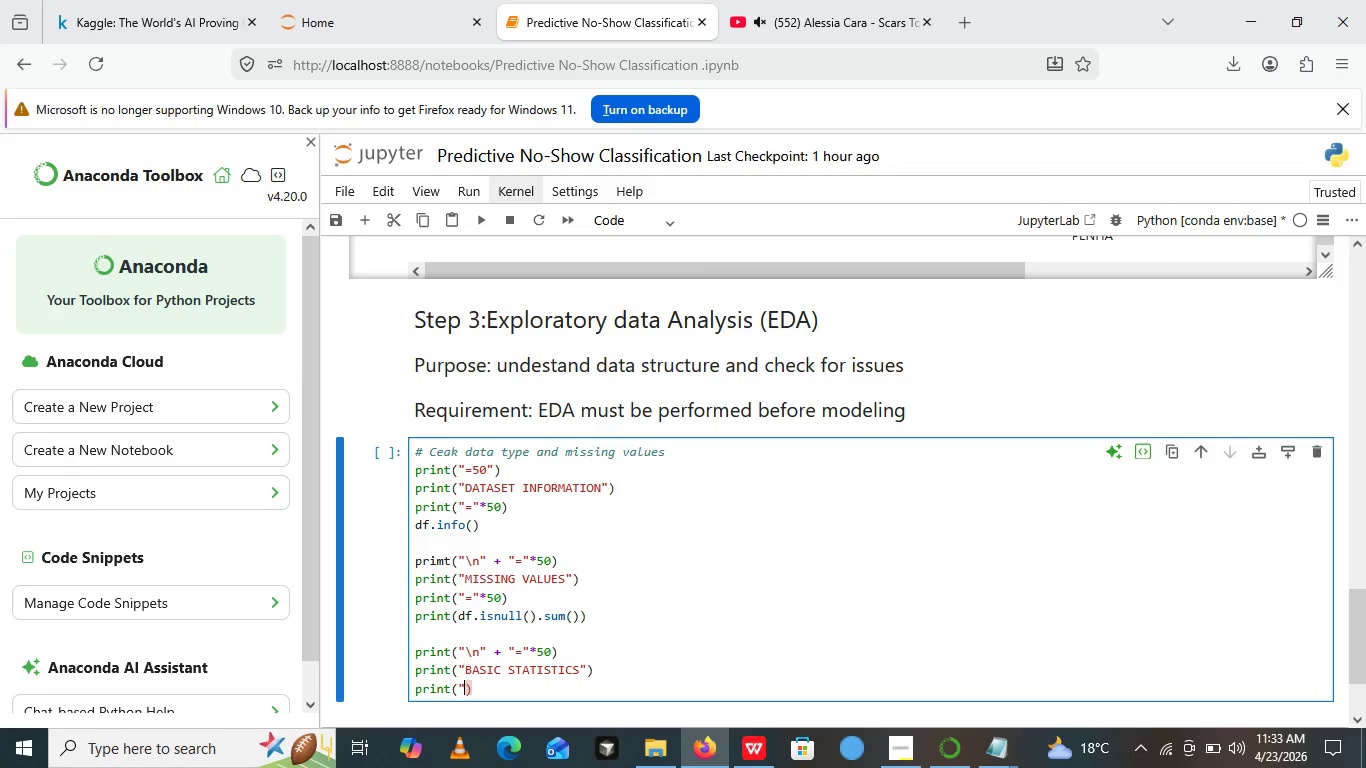 
key(Shift+Quote)
 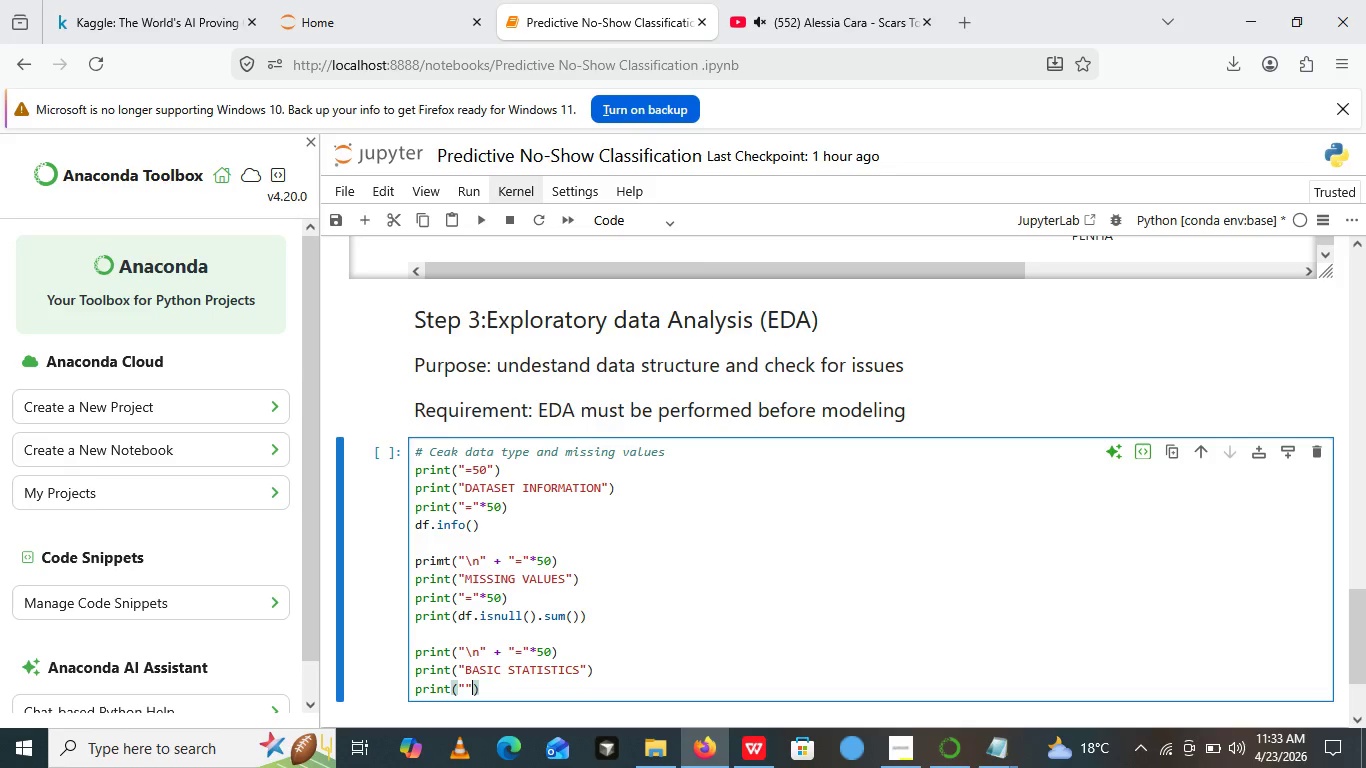 
key(Shift+Quote)
 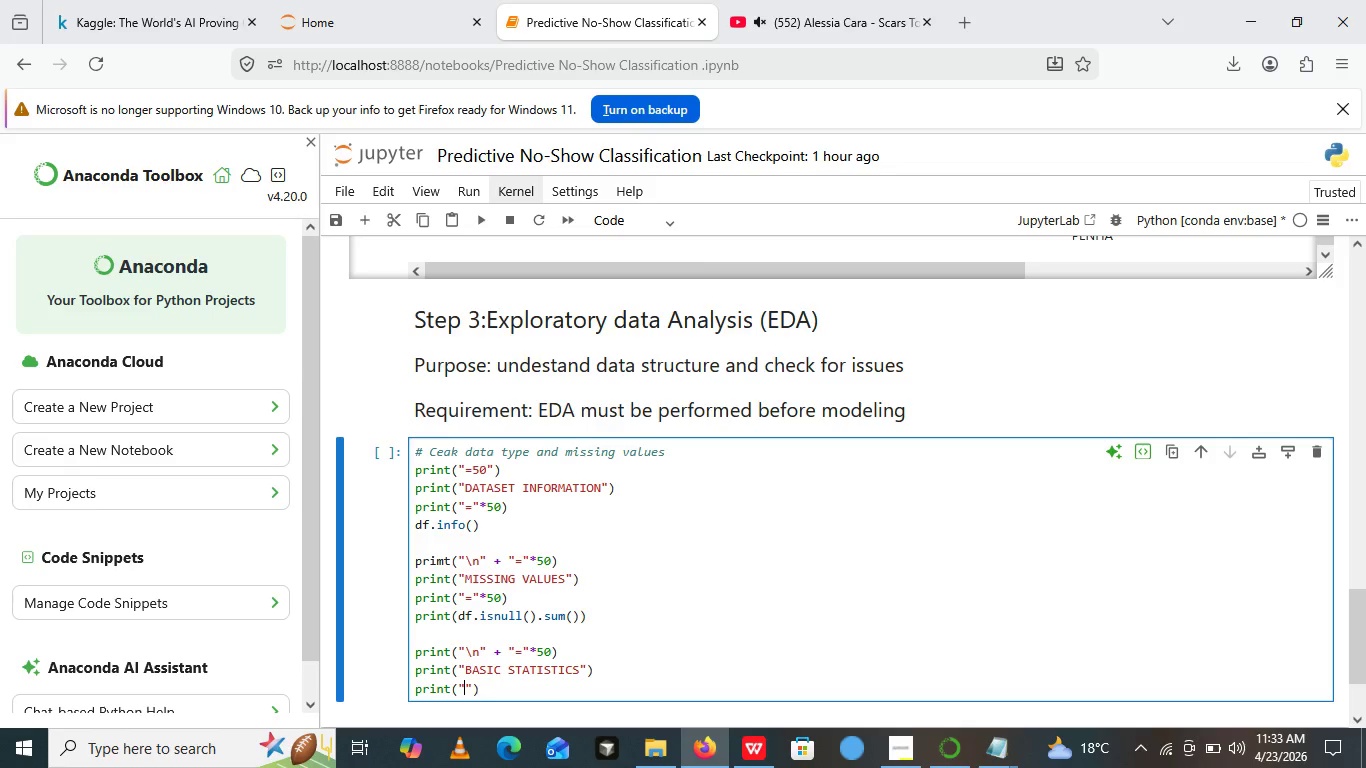 
key(ArrowLeft)
 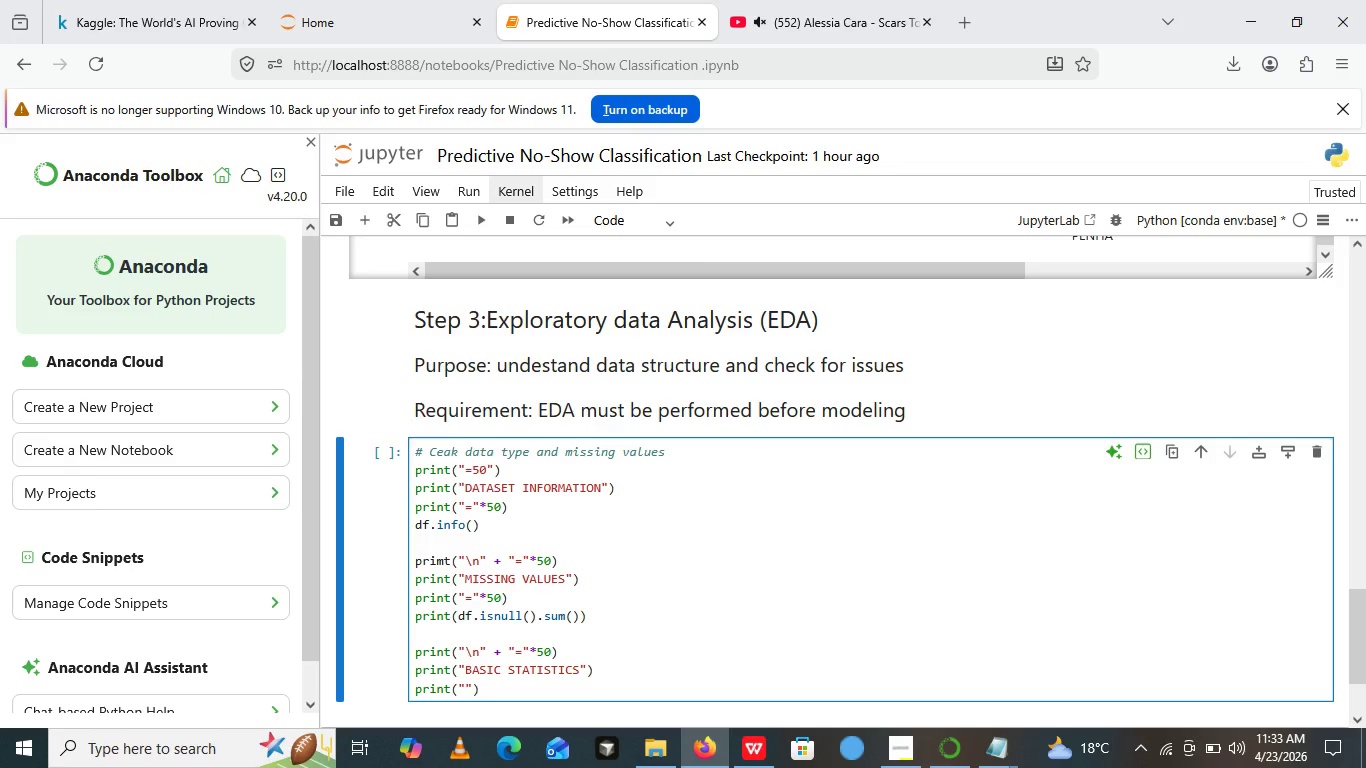 
key(Equal)
 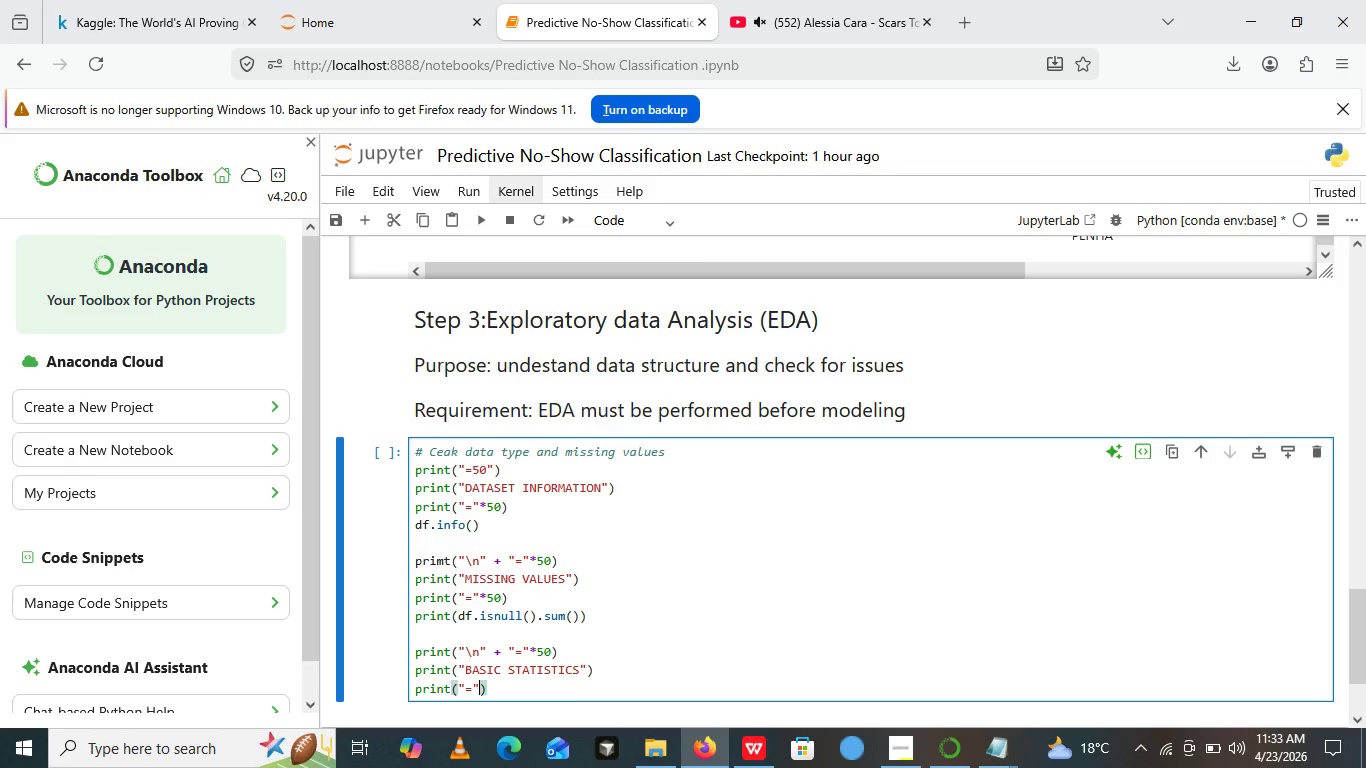 
key(ArrowRight)
 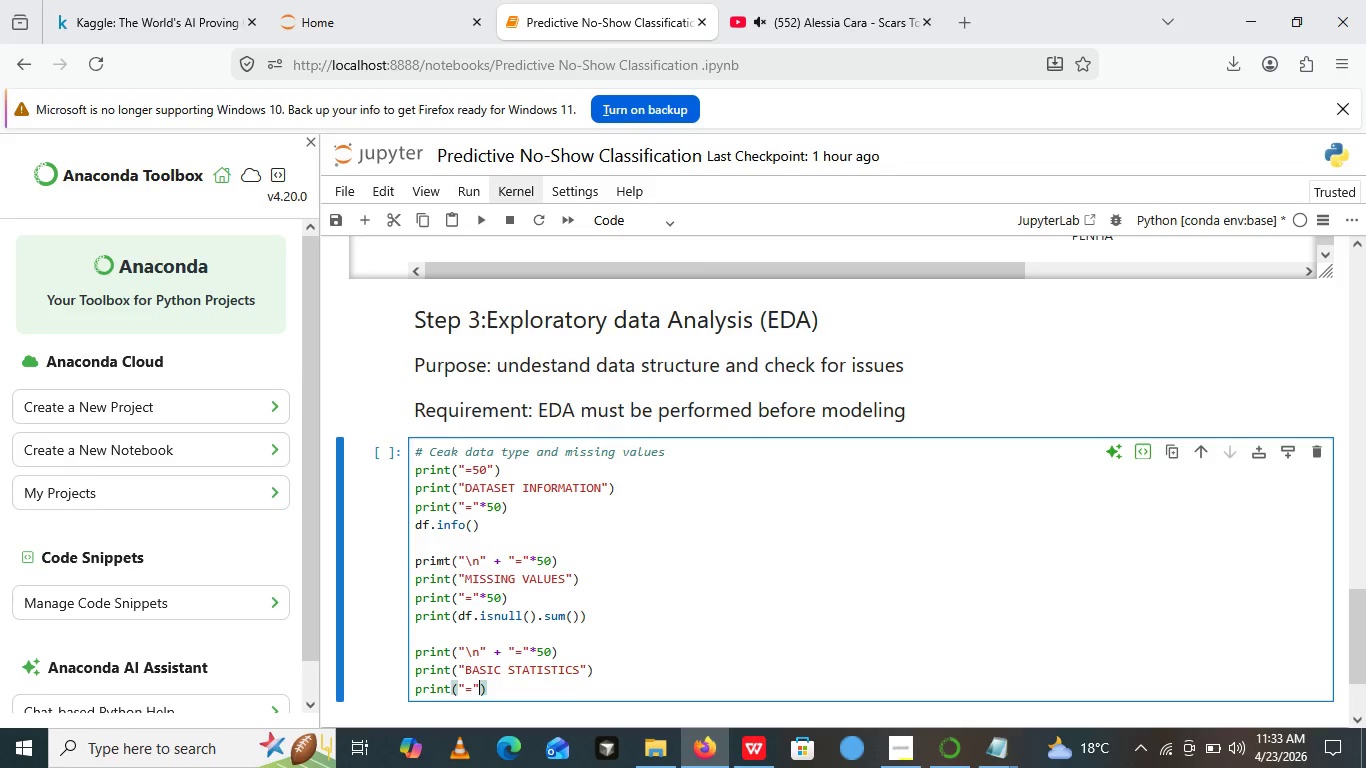 
type(*50)
 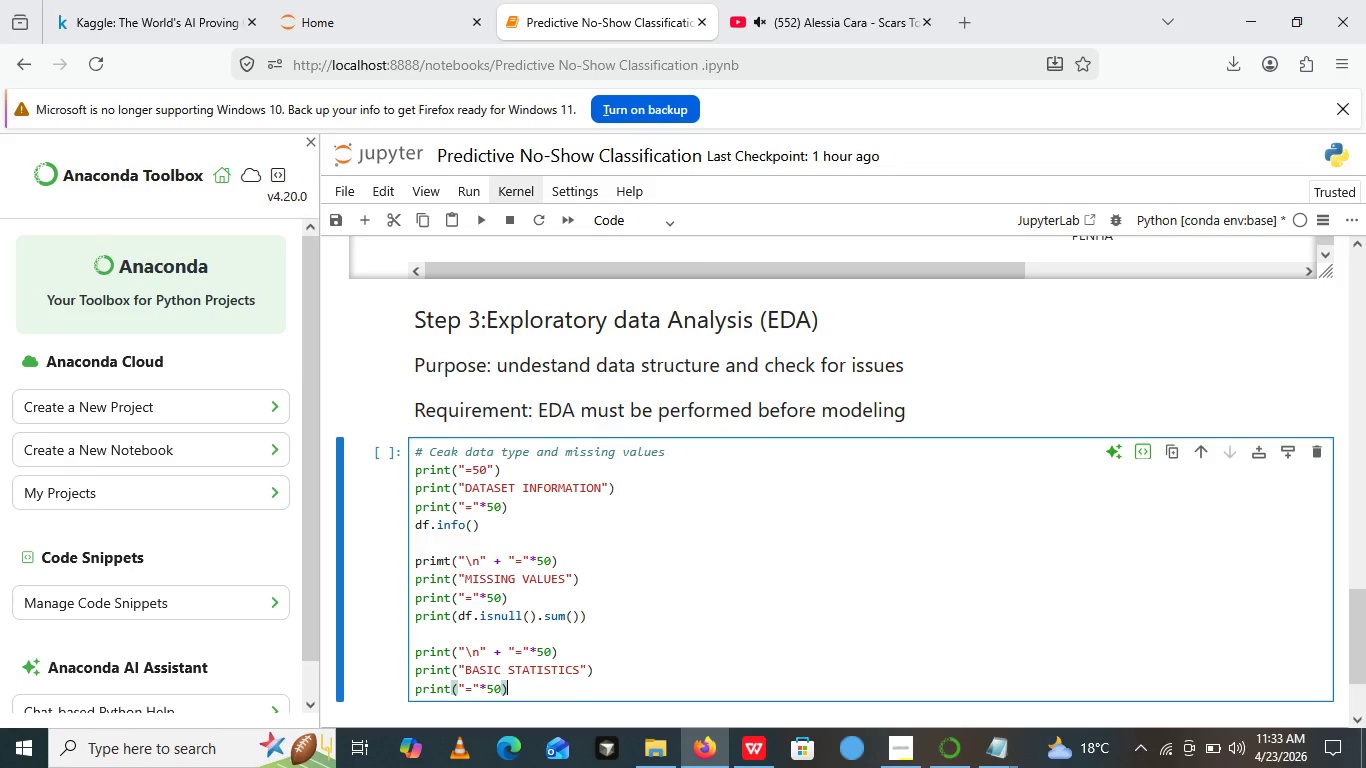 
key(ArrowRight)
 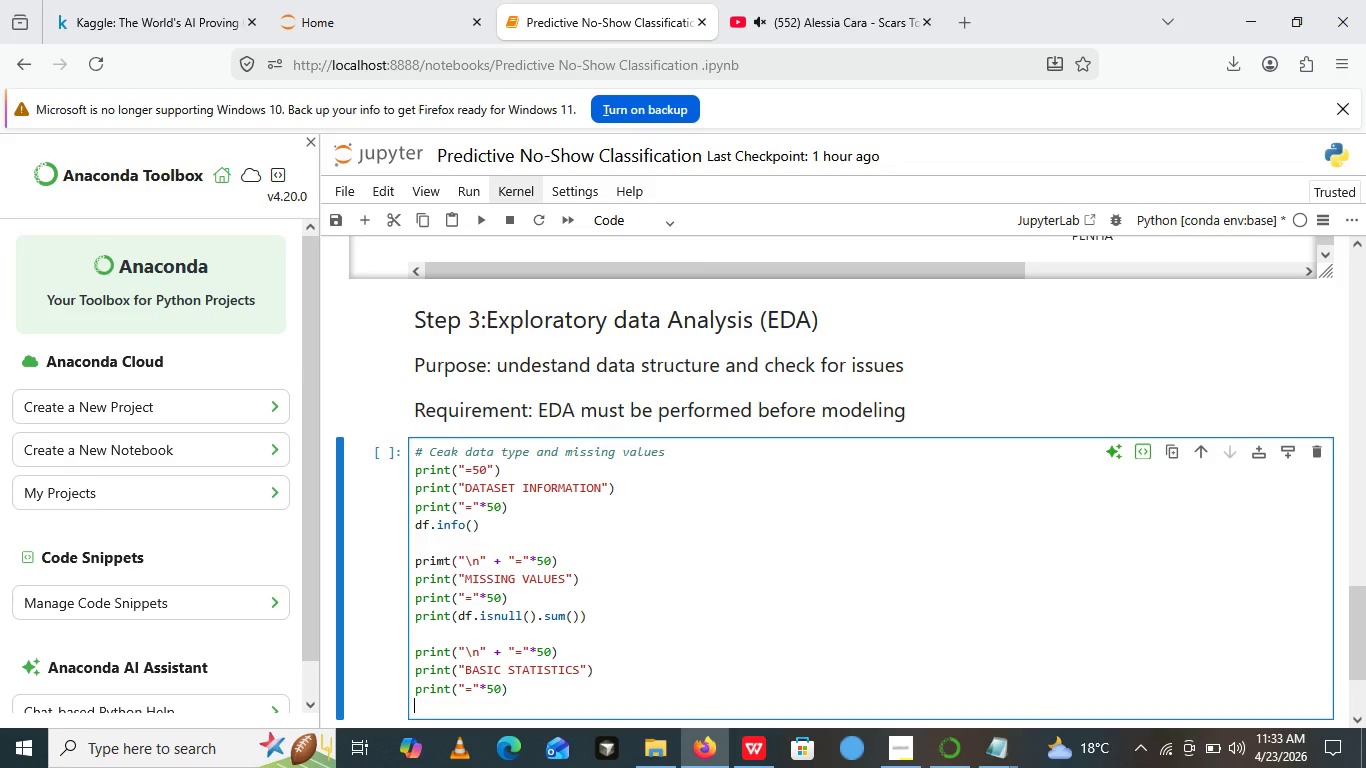 
key(Enter)
 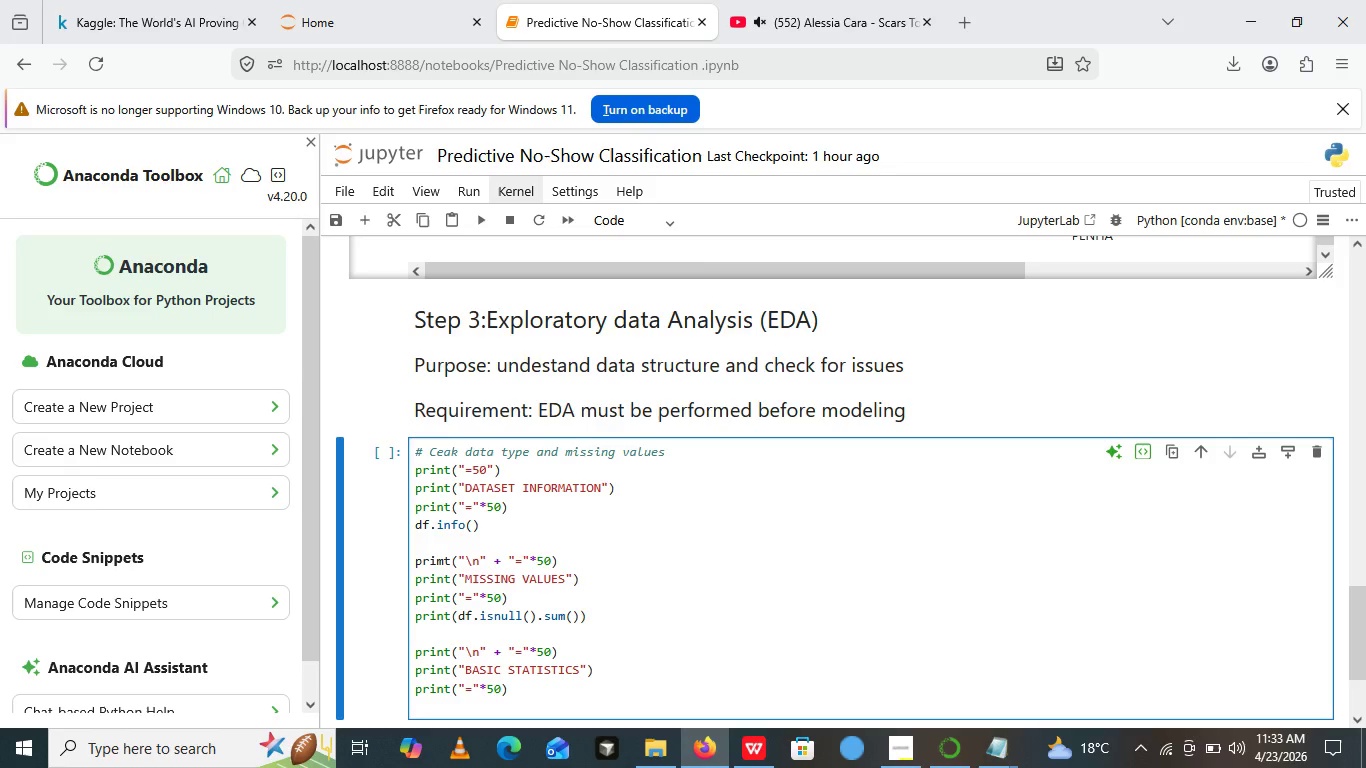 
type(df.describe())
 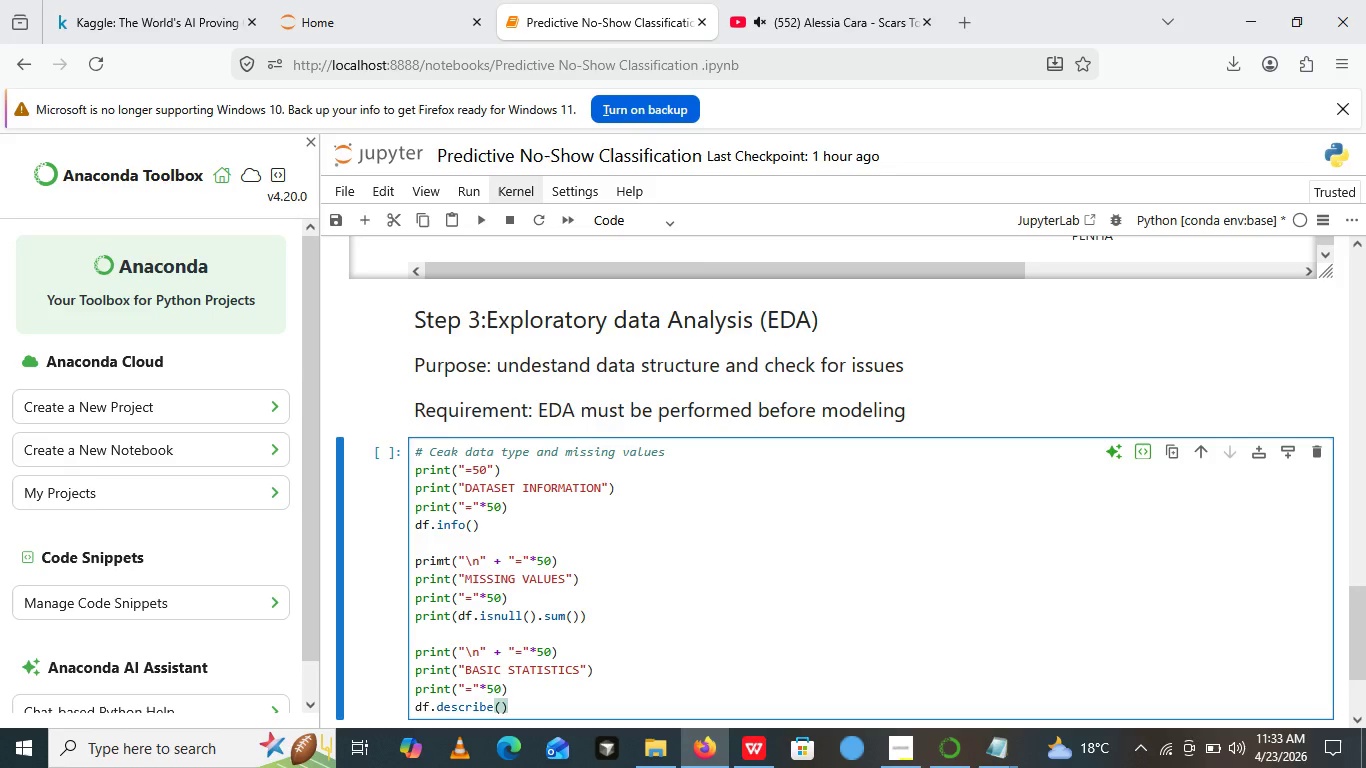 
wait(7.72)
 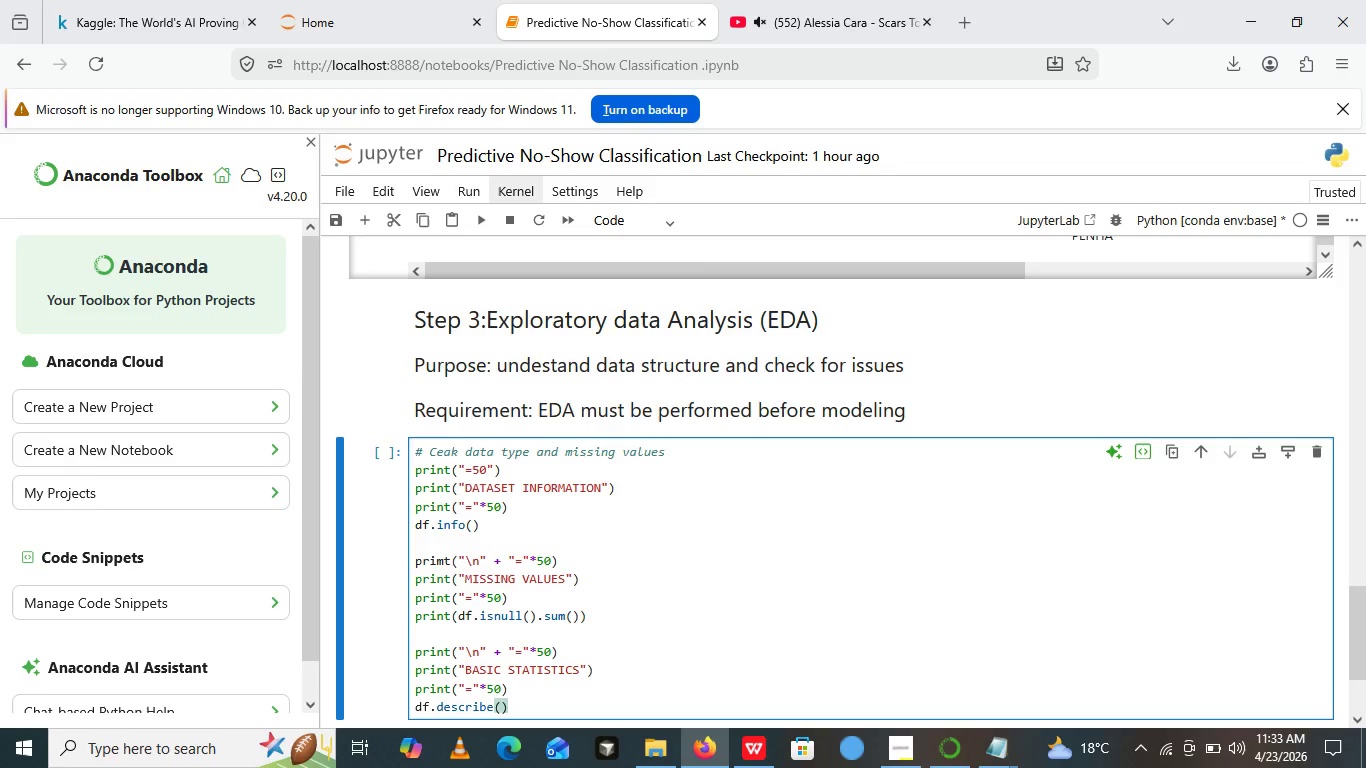 
scroll: coordinate [530, 614], scroll_direction: down, amount: 2.0
 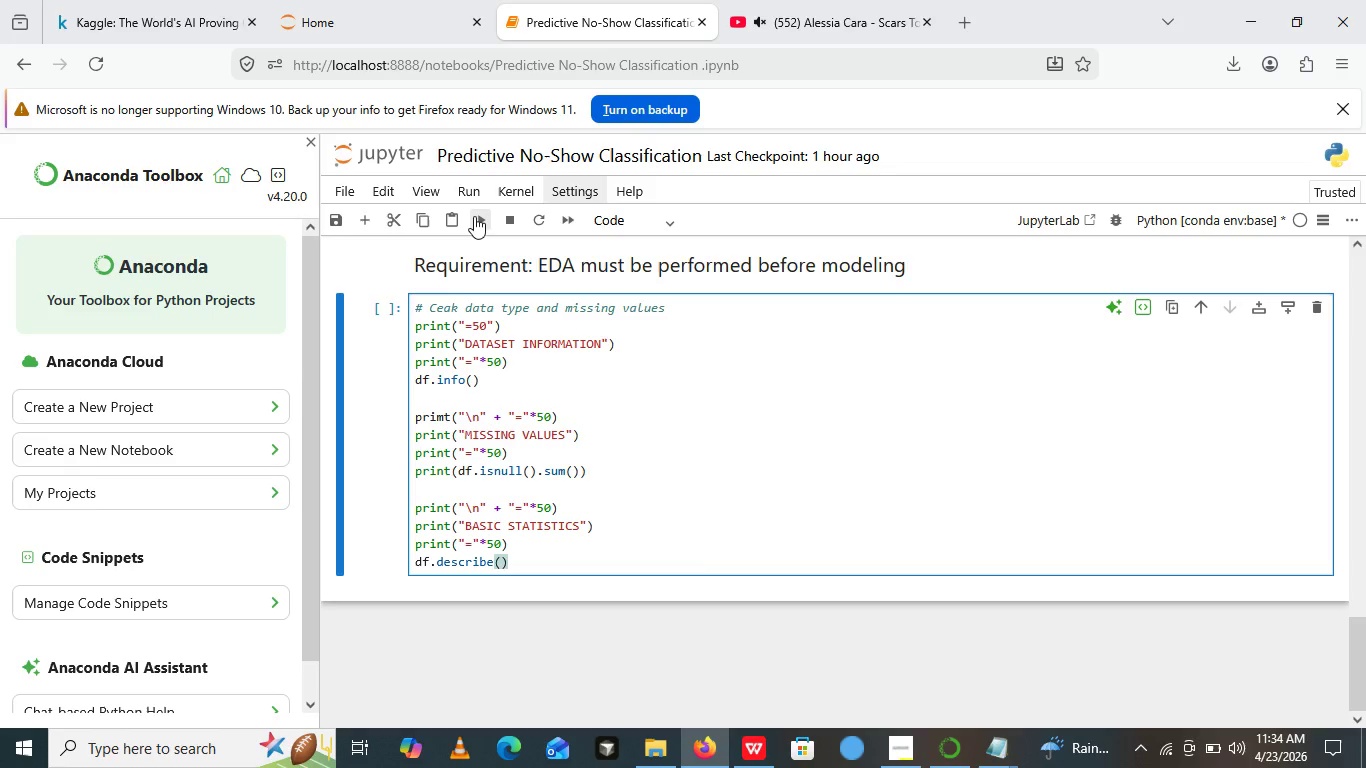 
left_click([474, 216])
 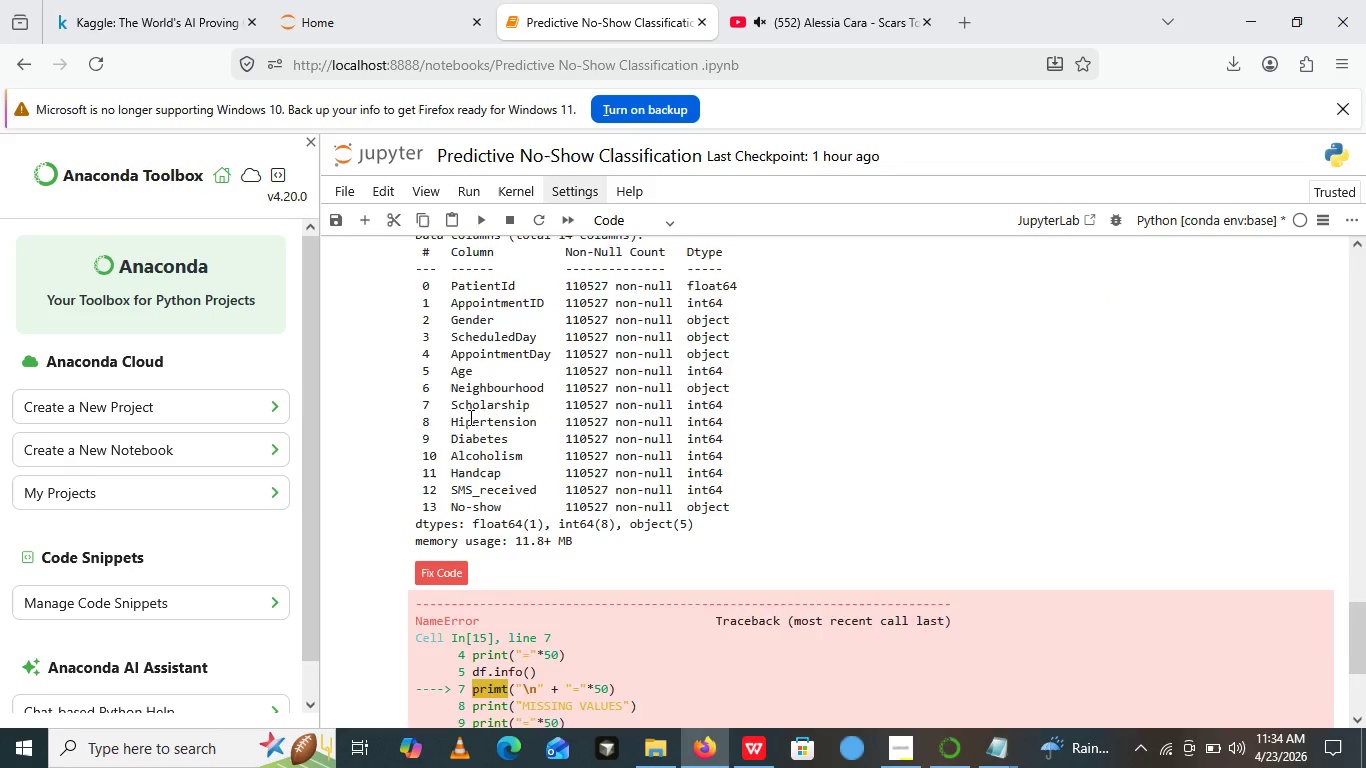 
scroll: coordinate [473, 417], scroll_direction: down, amount: 3.0
 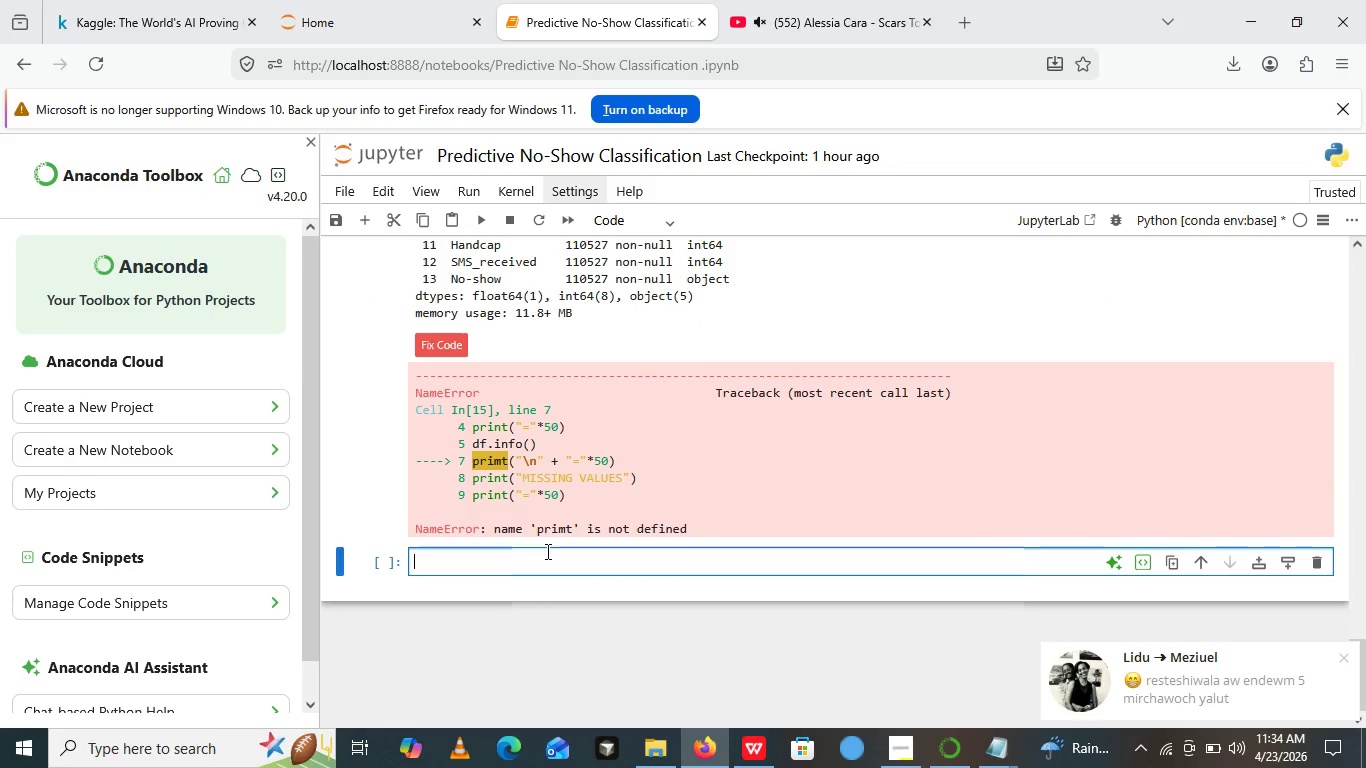 
wait(7.8)
 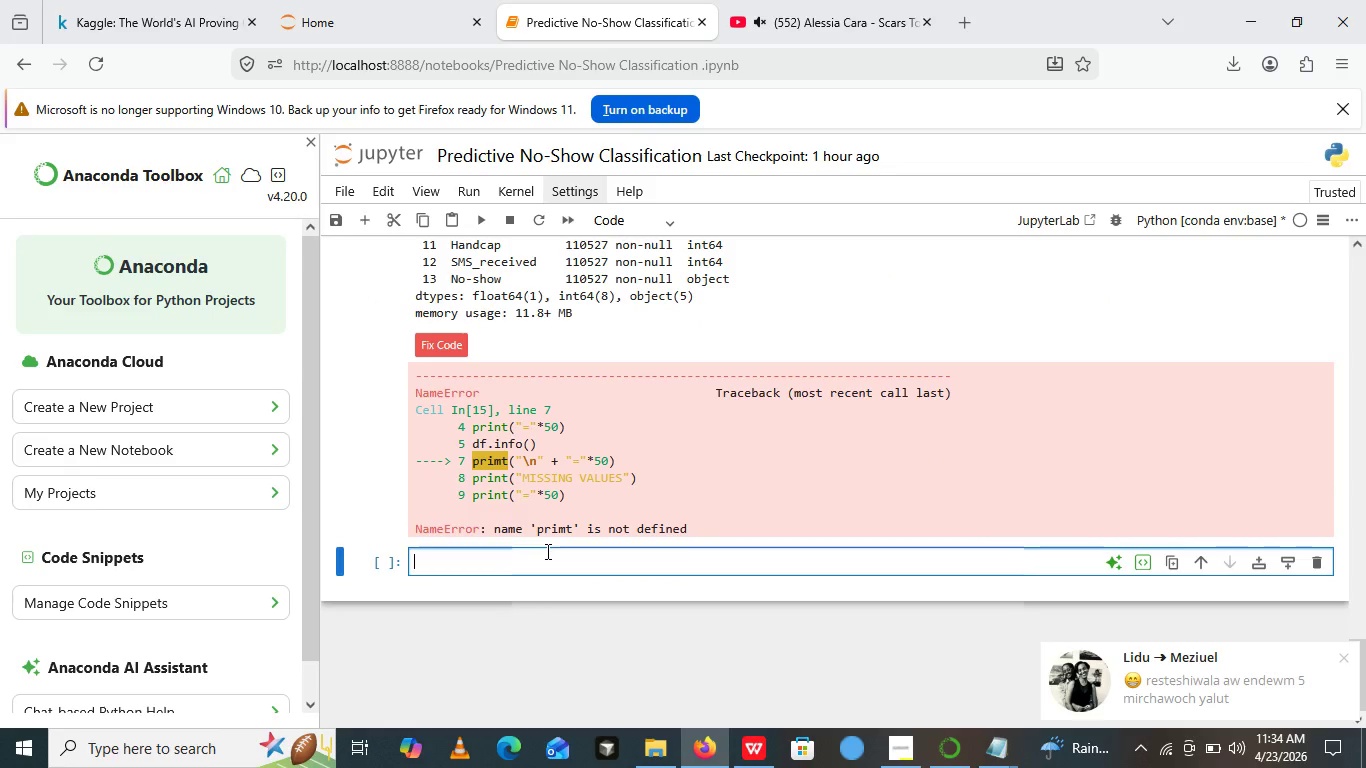 
scroll: coordinate [606, 511], scroll_direction: none, amount: 0.0
 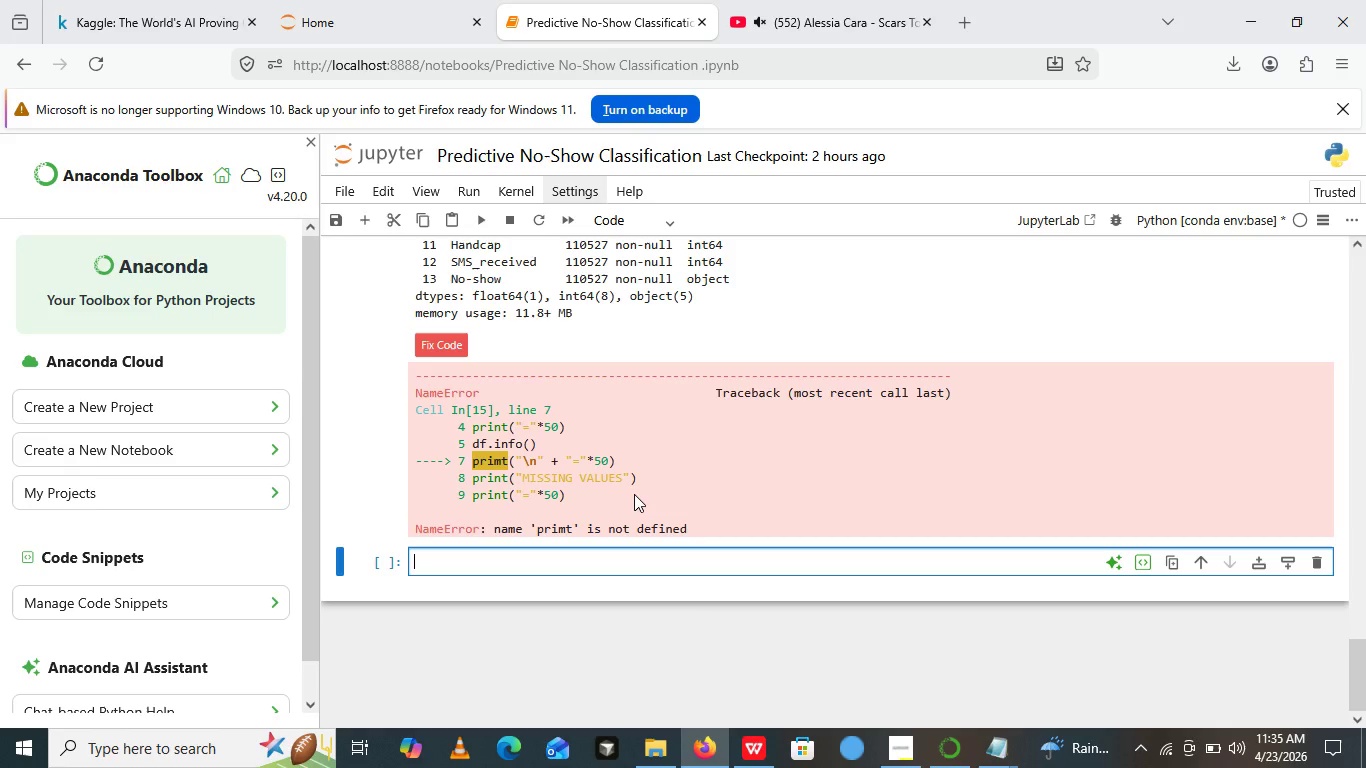 
wait(58.91)
 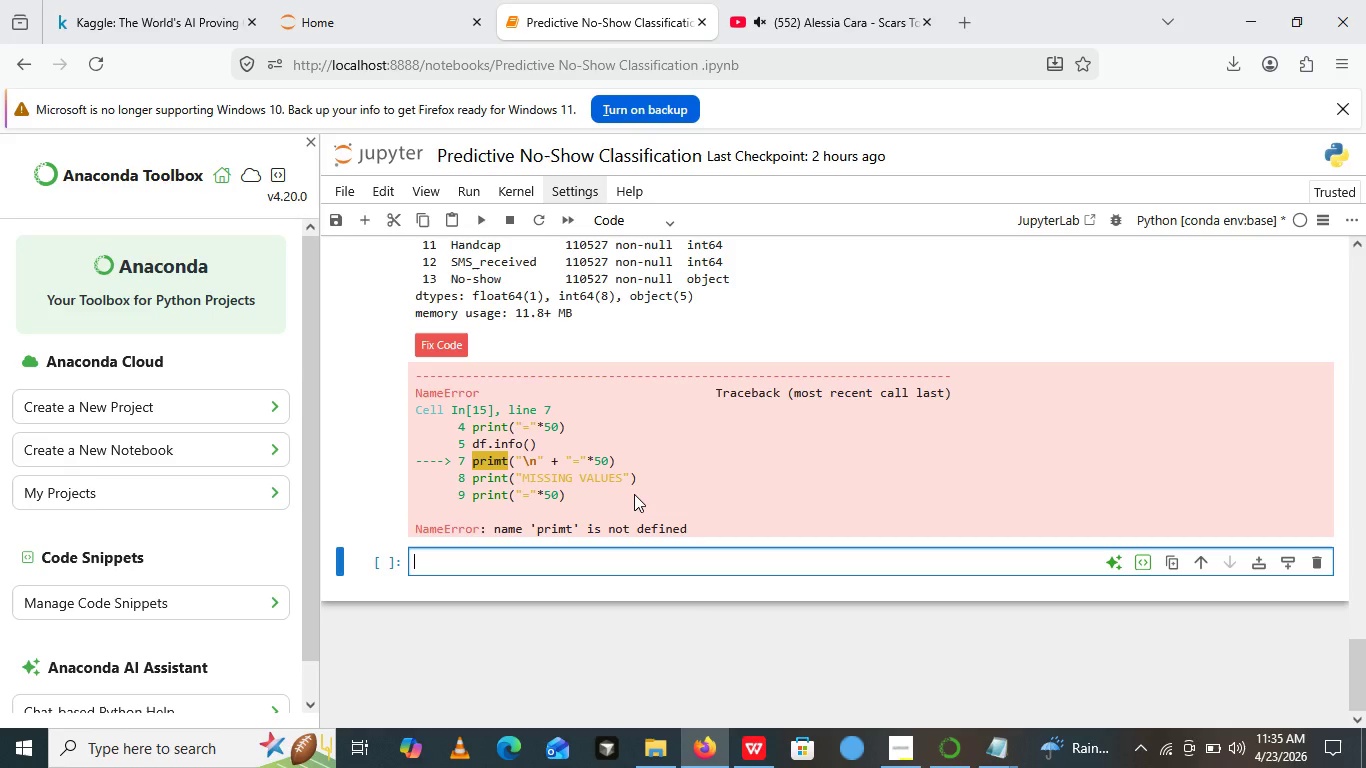 
scroll: coordinate [460, 482], scroll_direction: none, amount: 0.0
 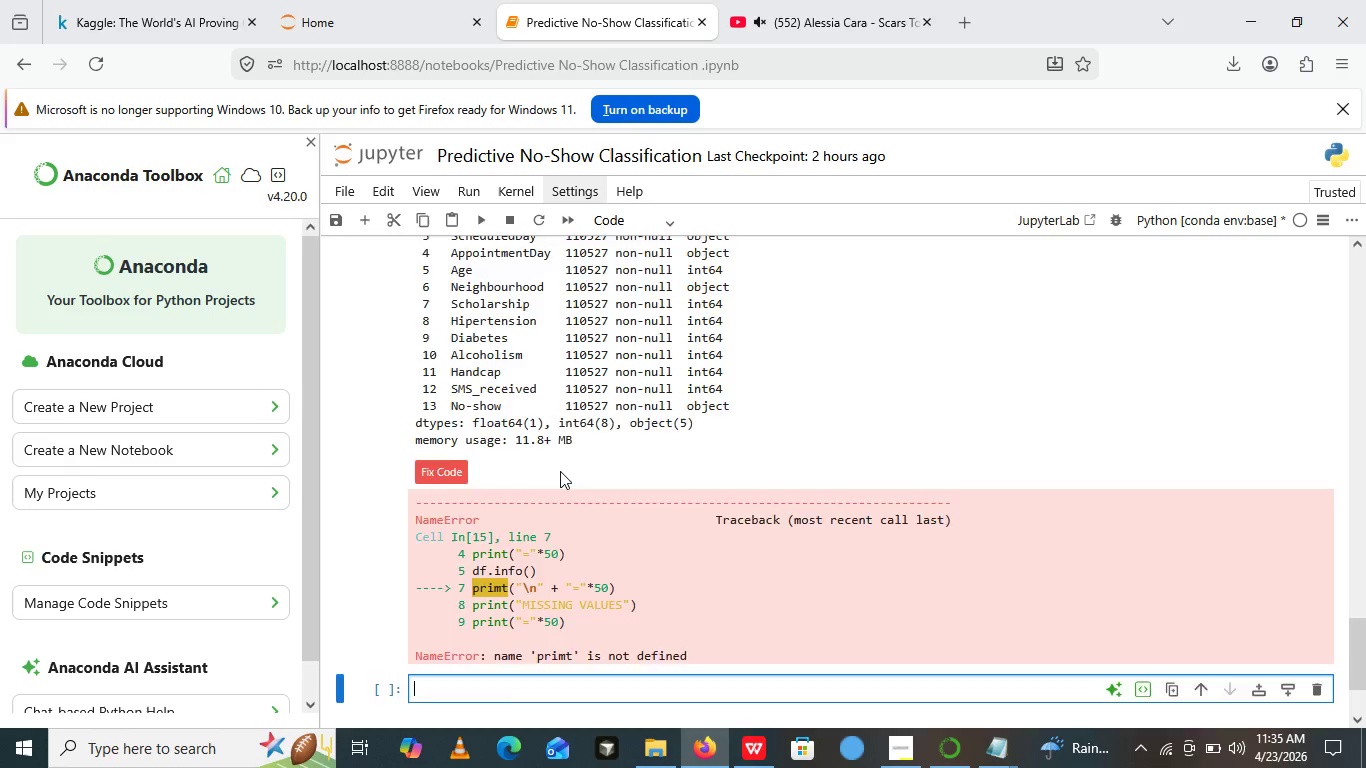 
scroll: coordinate [560, 471], scroll_direction: up, amount: 2.0
 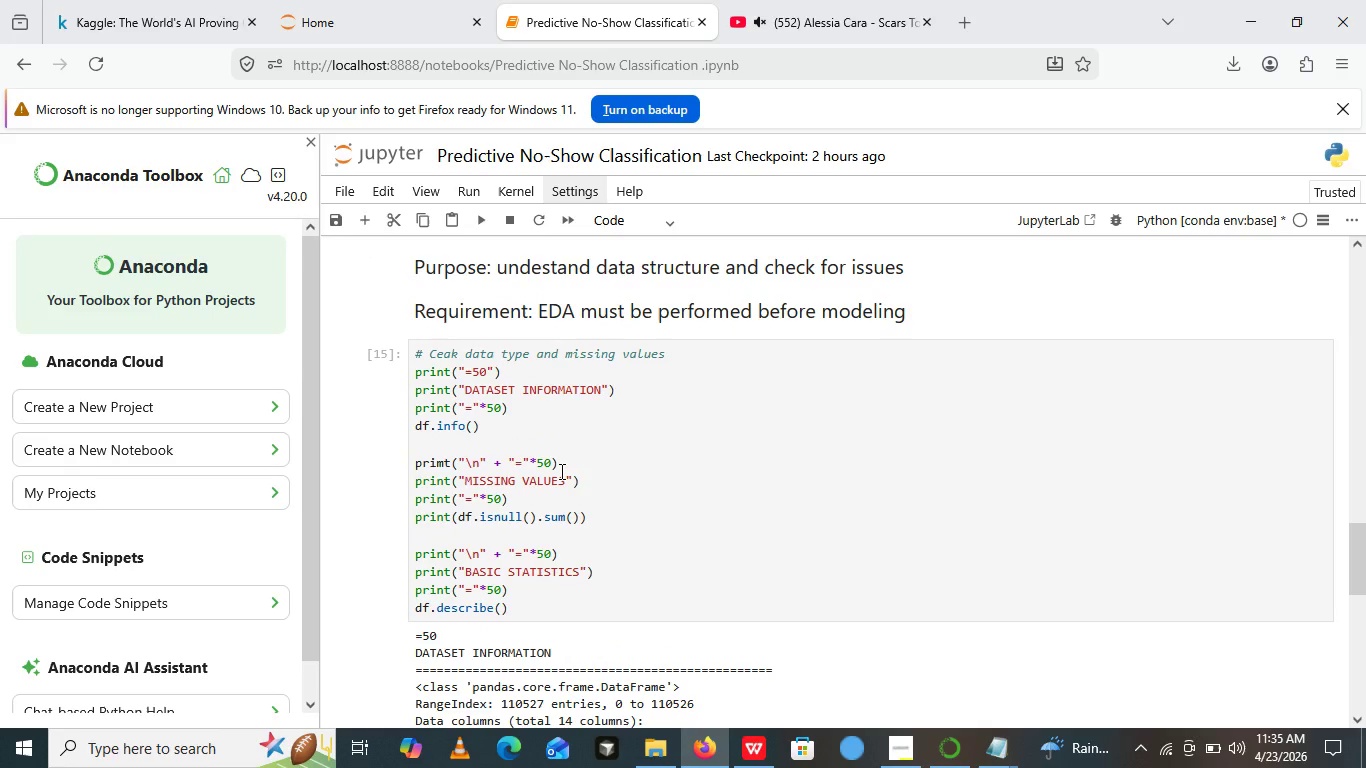 
scroll: coordinate [560, 471], scroll_direction: none, amount: 0.0
 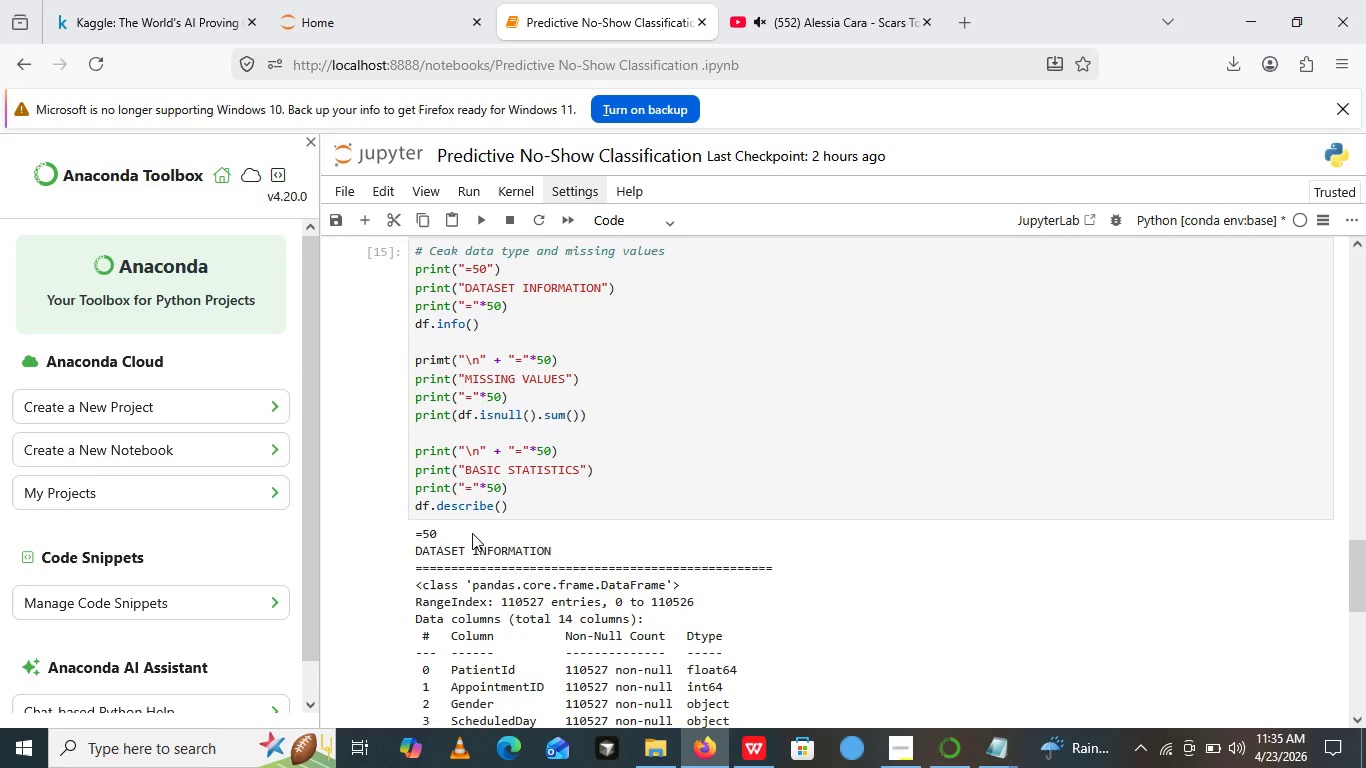 
wait(7.78)
 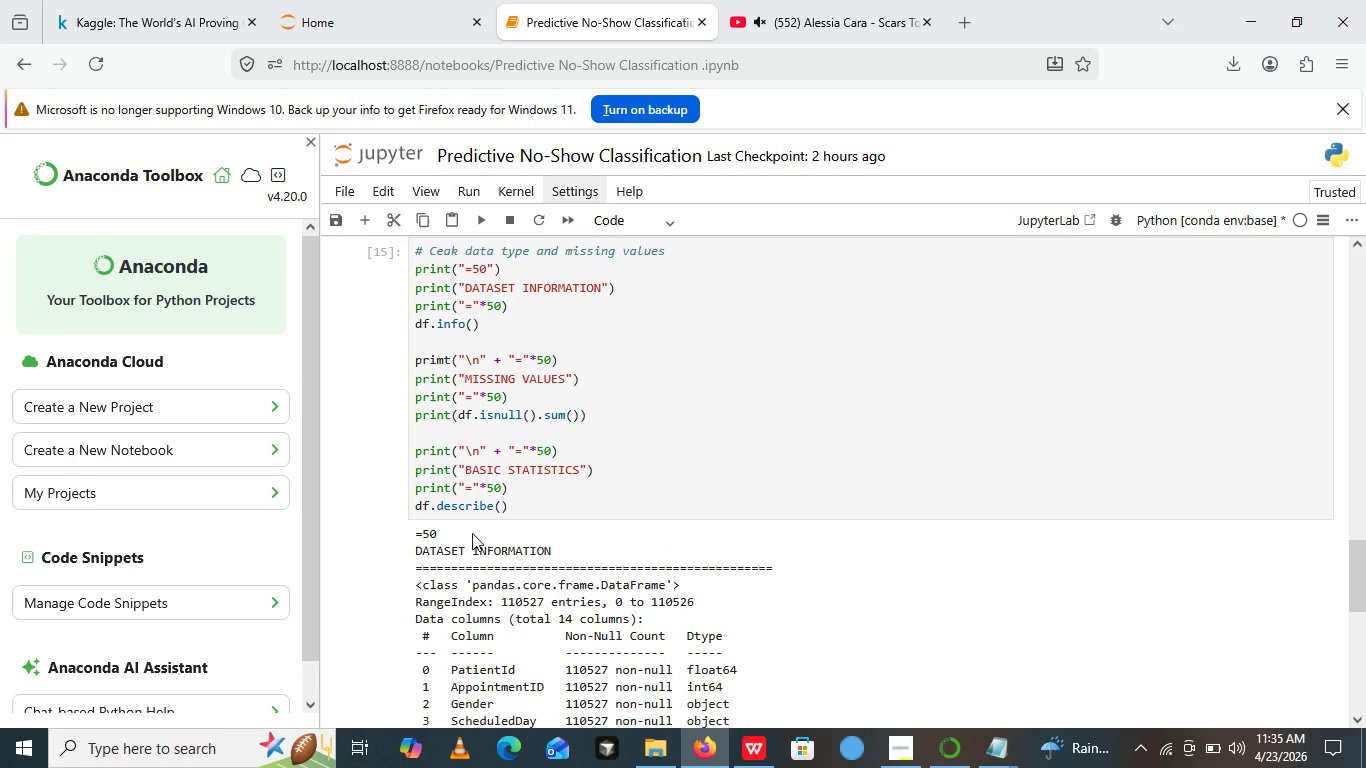 
scroll: coordinate [445, 502], scroll_direction: none, amount: 0.0
 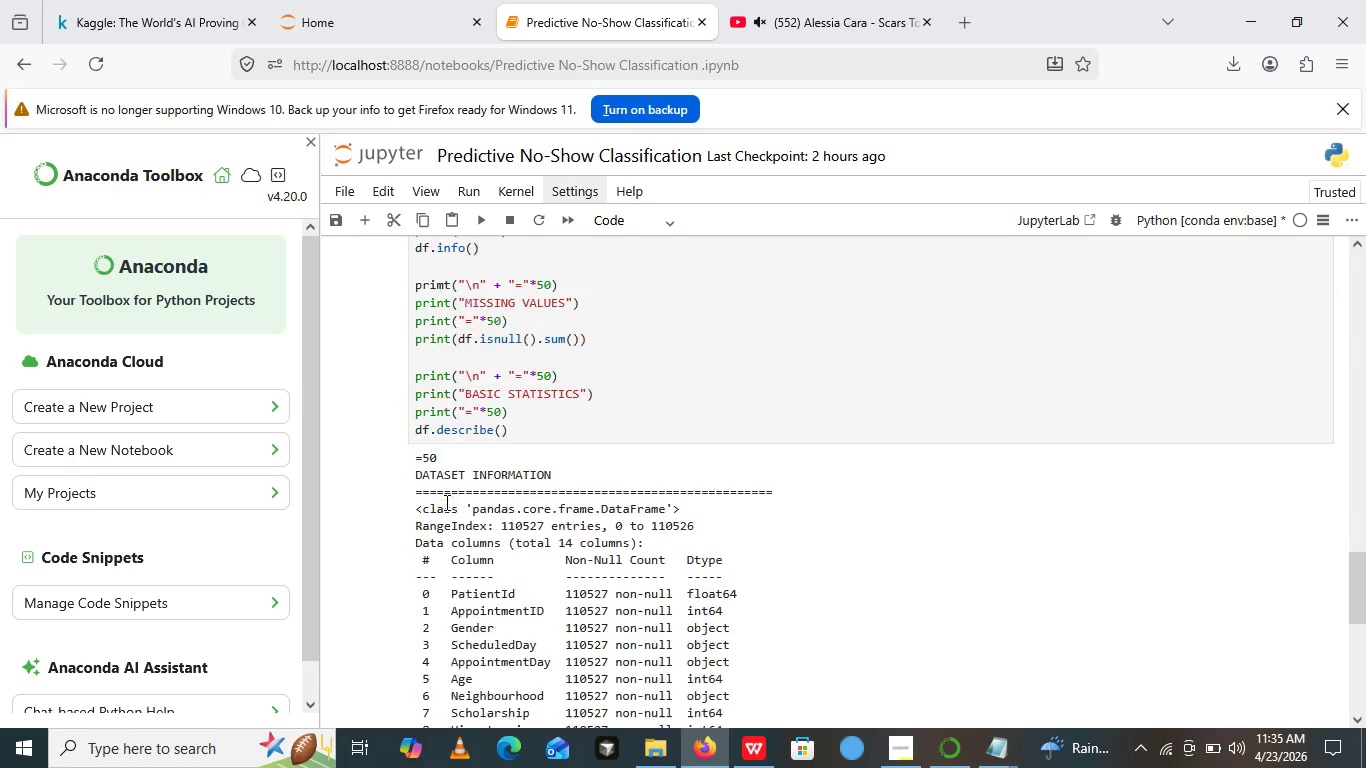 
scroll: coordinate [585, 547], scroll_direction: down, amount: 6.0
 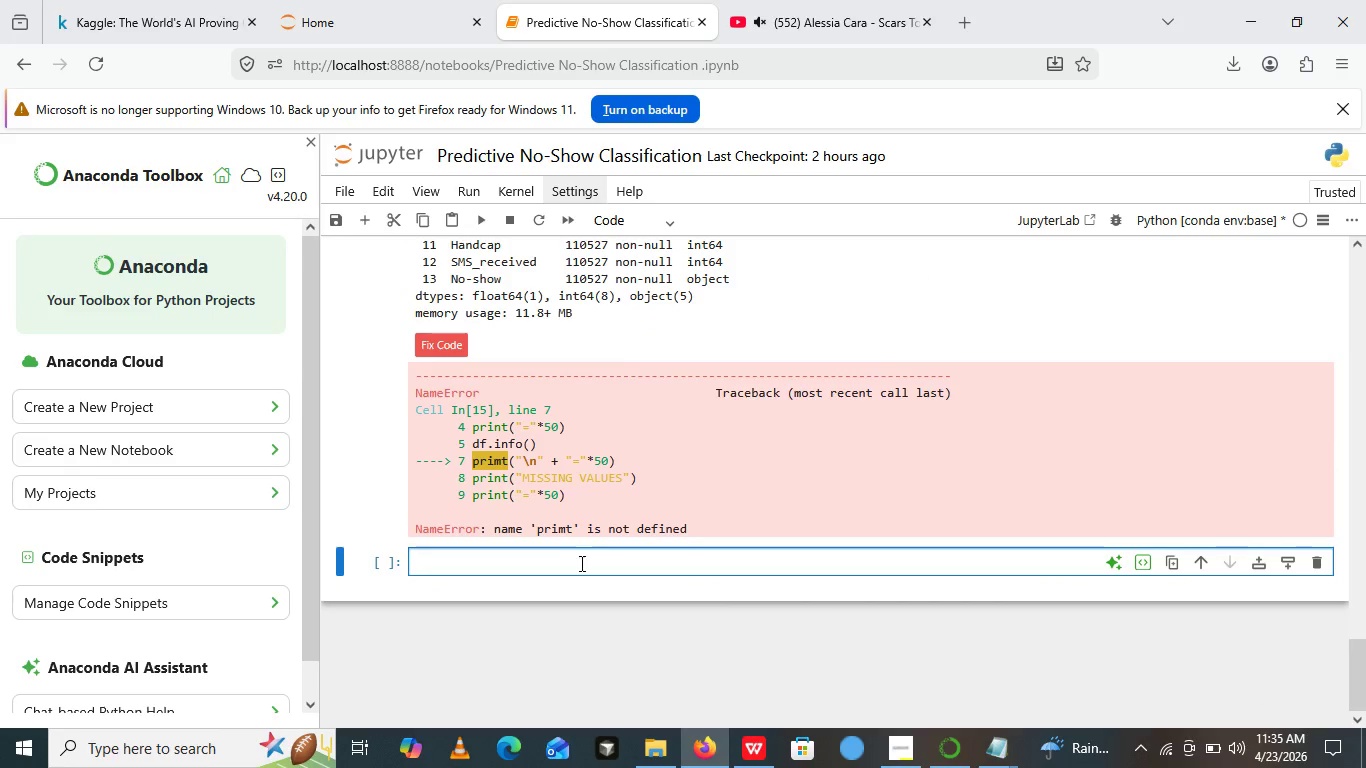 
scroll: coordinate [558, 551], scroll_direction: up, amount: 3.0
 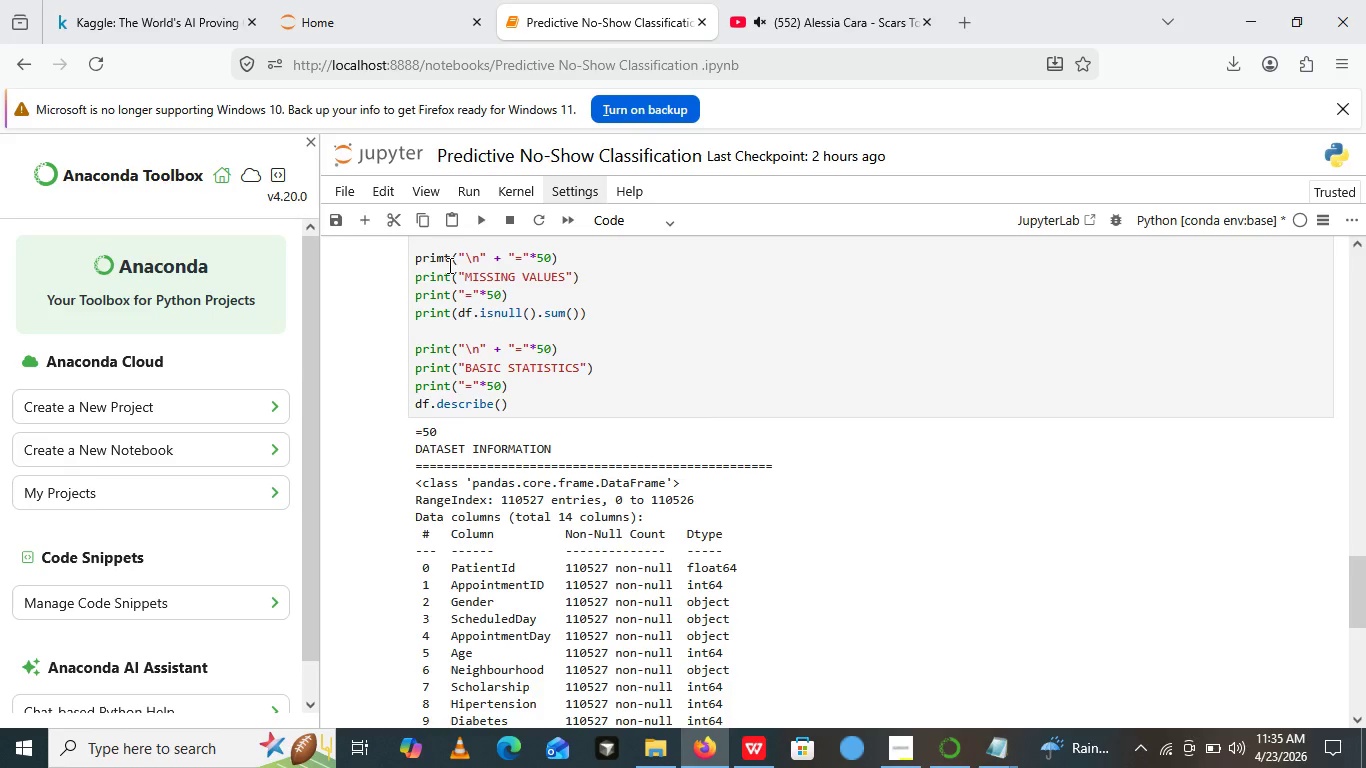 
left_click([448, 265])
 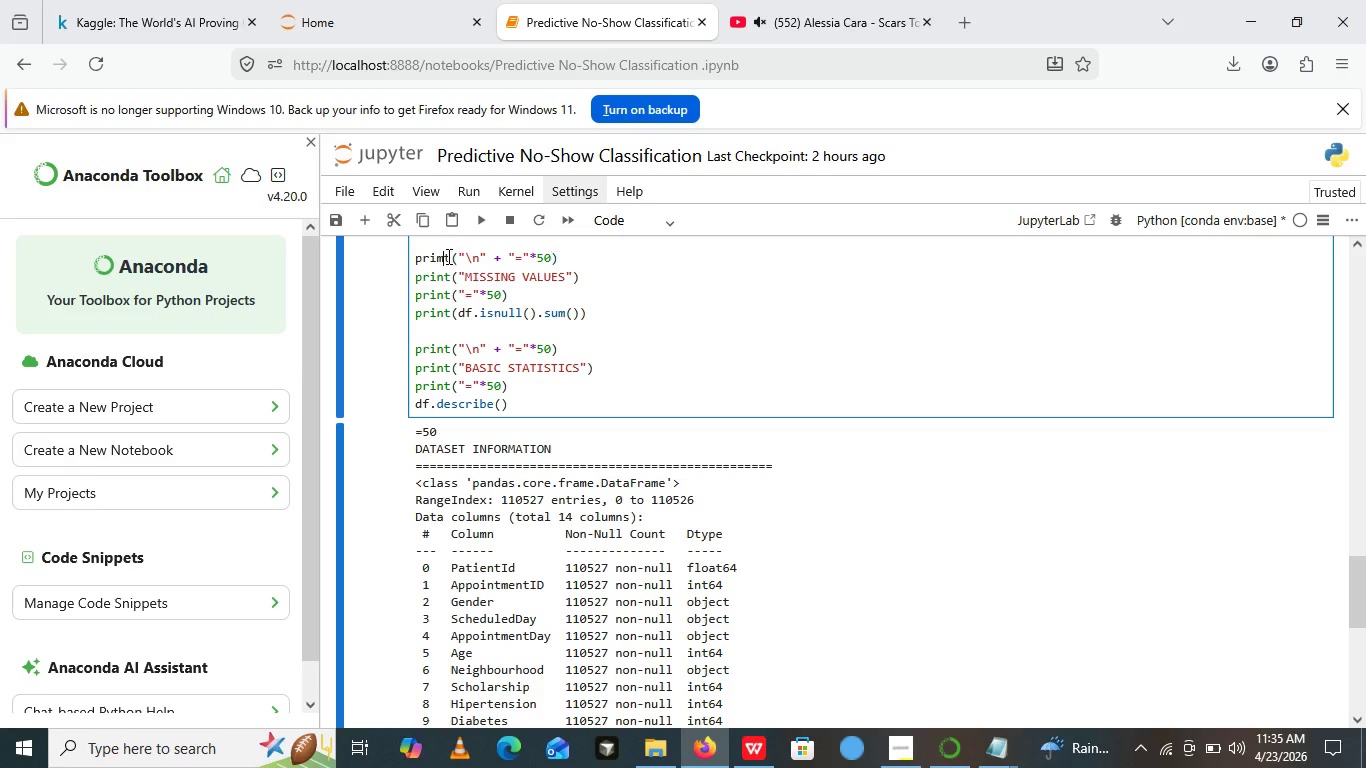 
left_click([447, 256])
 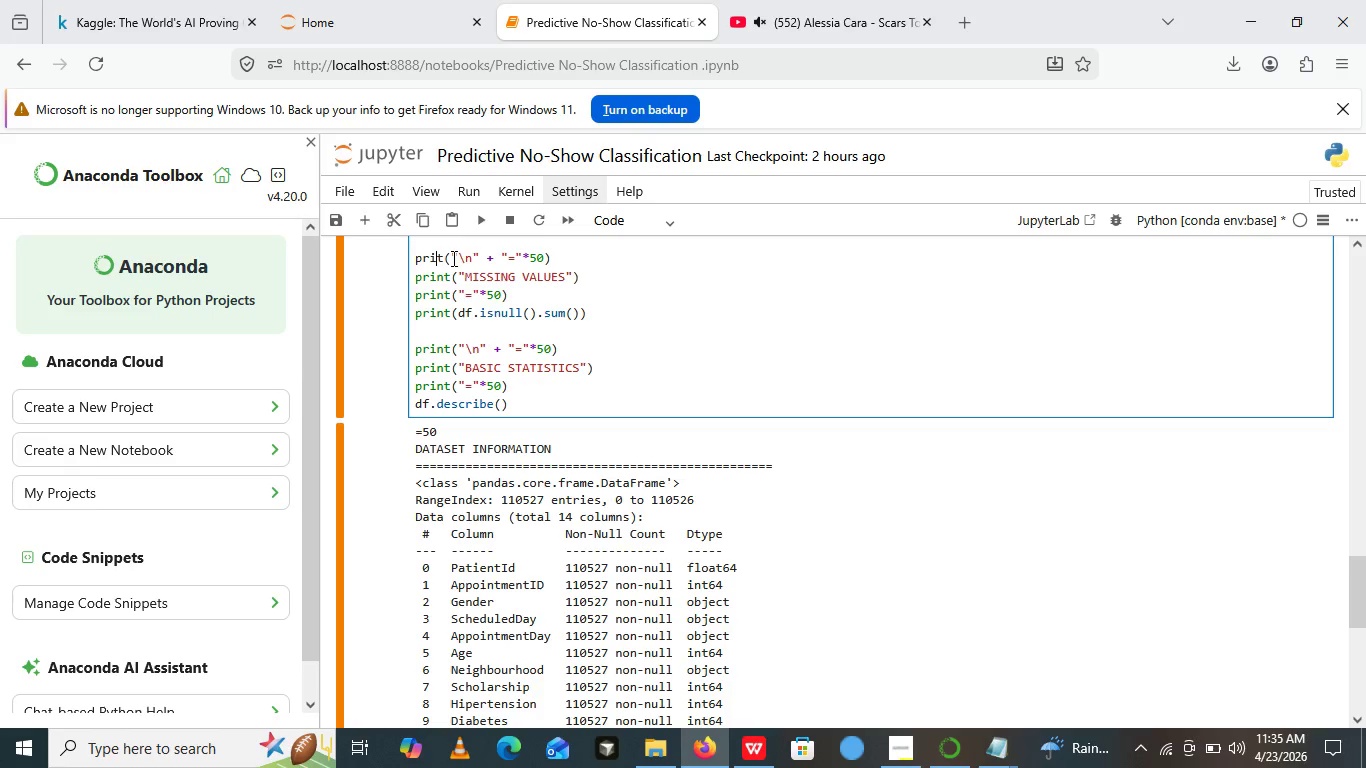 
key(Backspace)
 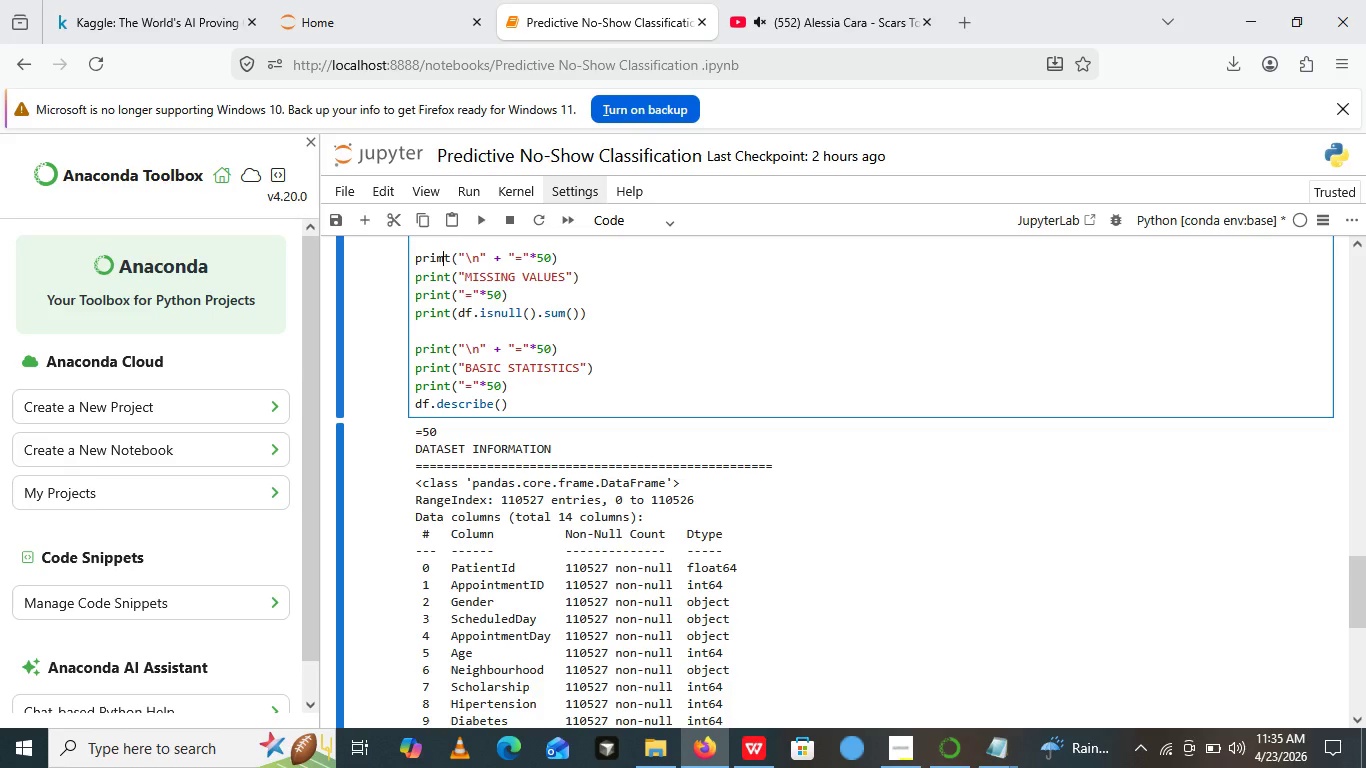 
key(M)
 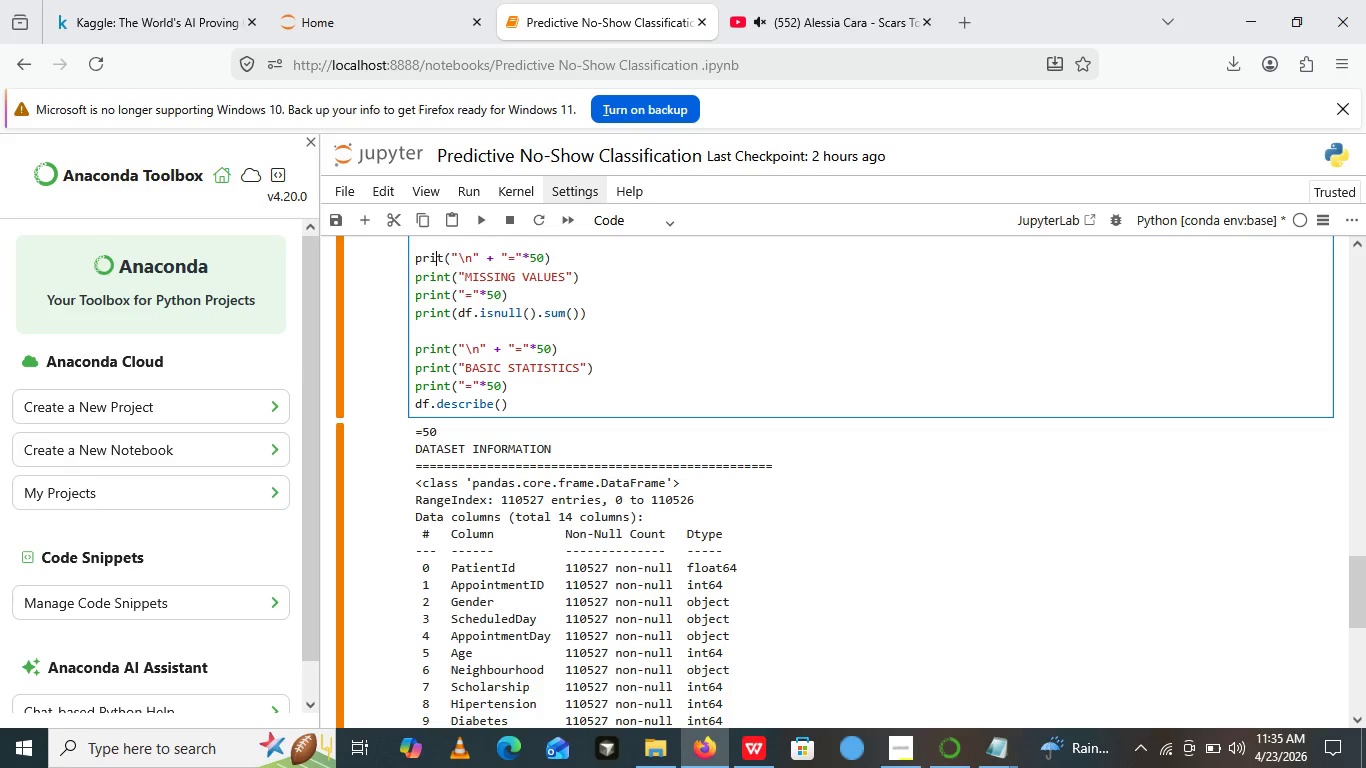 
key(Backspace)
 